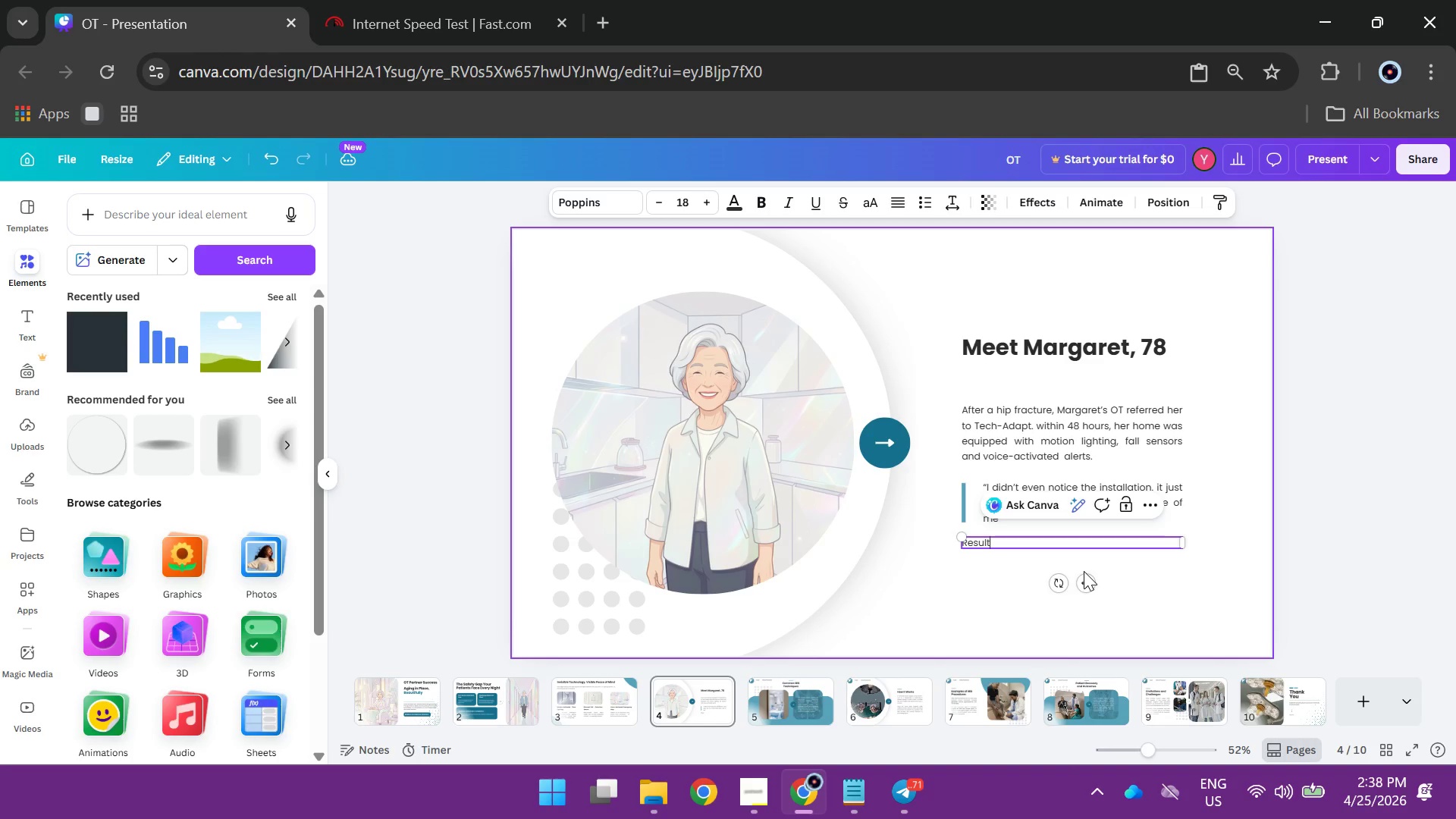 
type(: Zero falls in 14 months )
key(Backspace)
type(. Marg)
 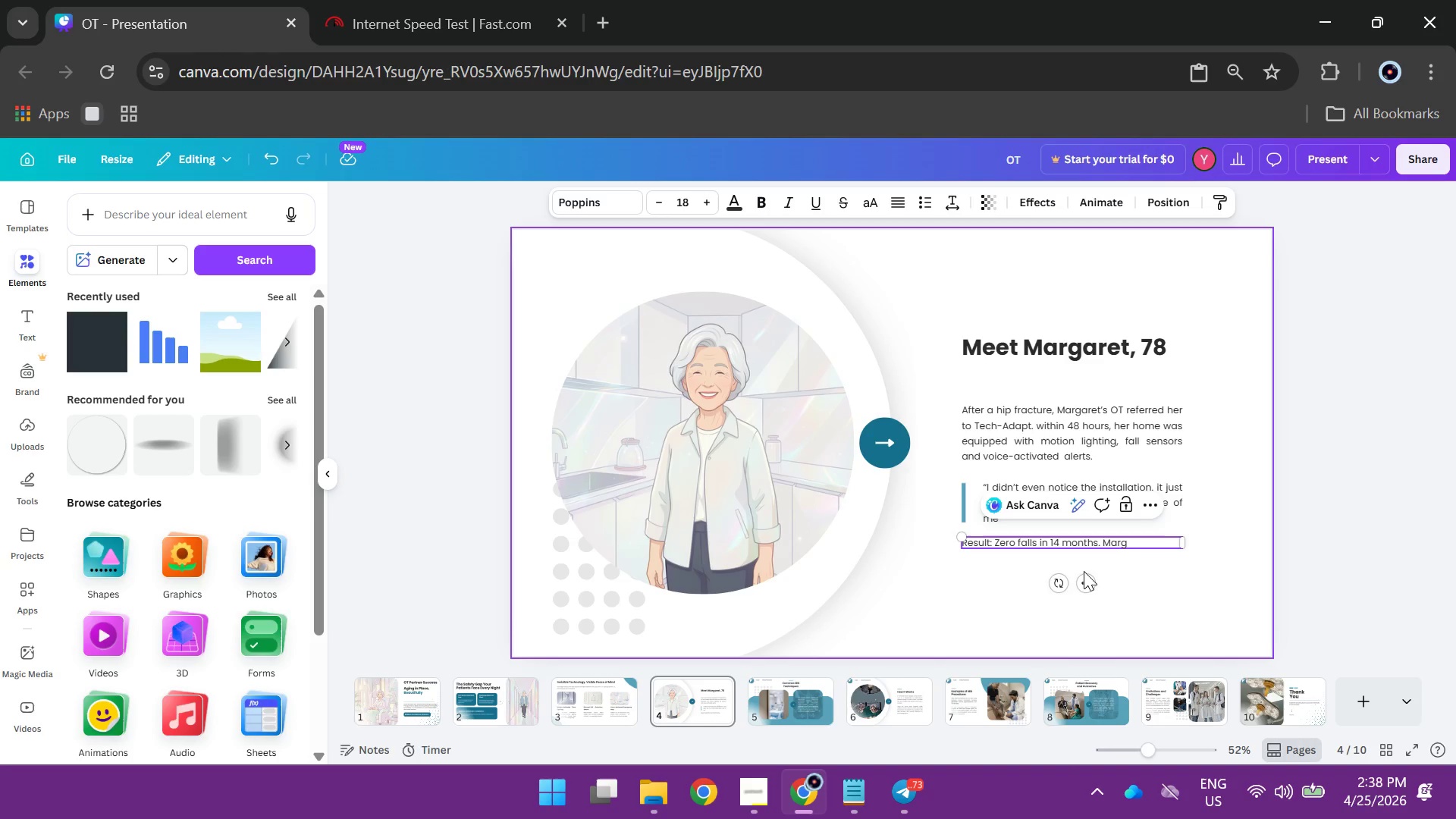 
key(A)
 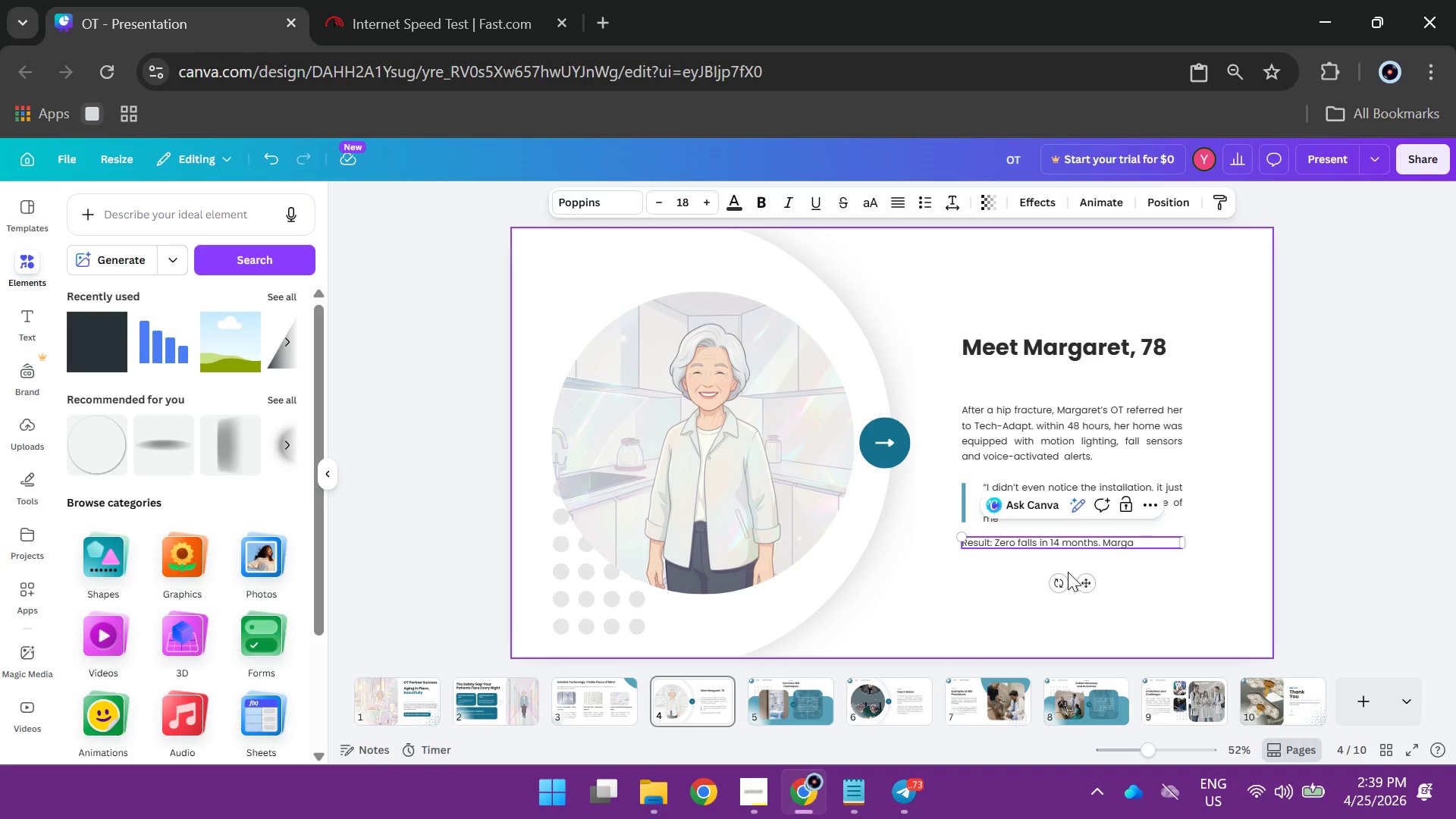 
wait(6.55)
 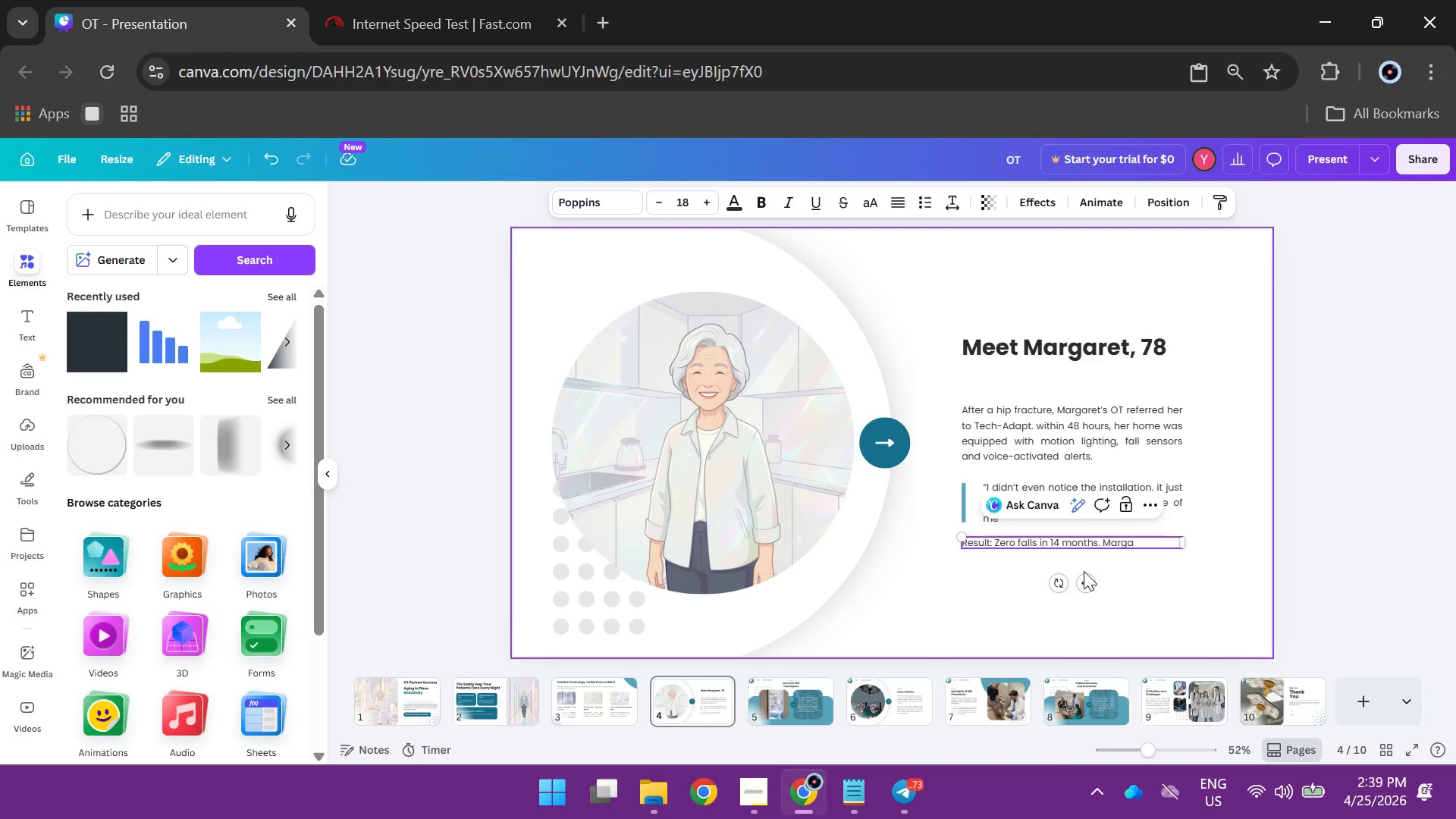 
type(ret)
 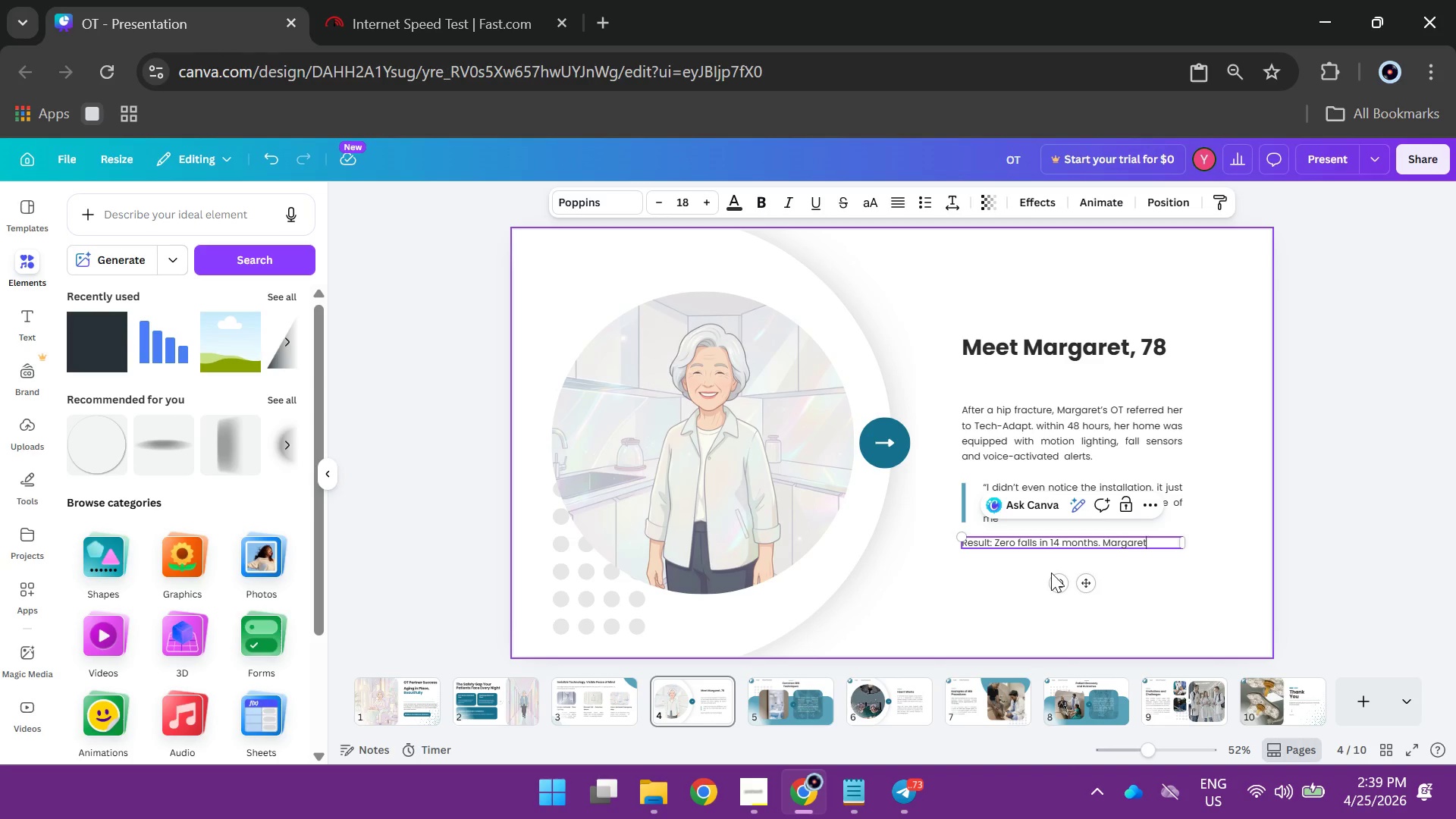 
type(rem)
 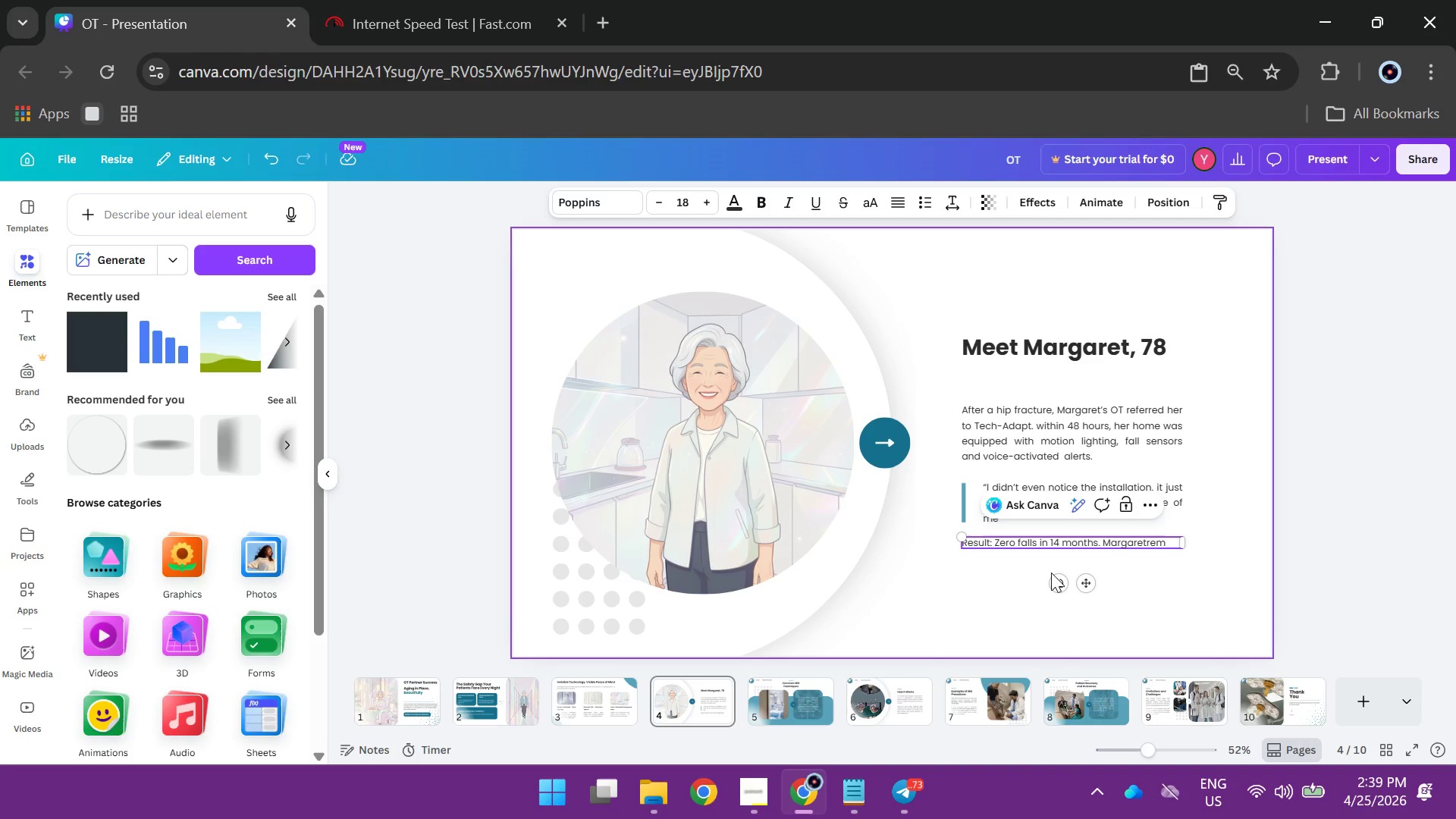 
wait(12.23)
 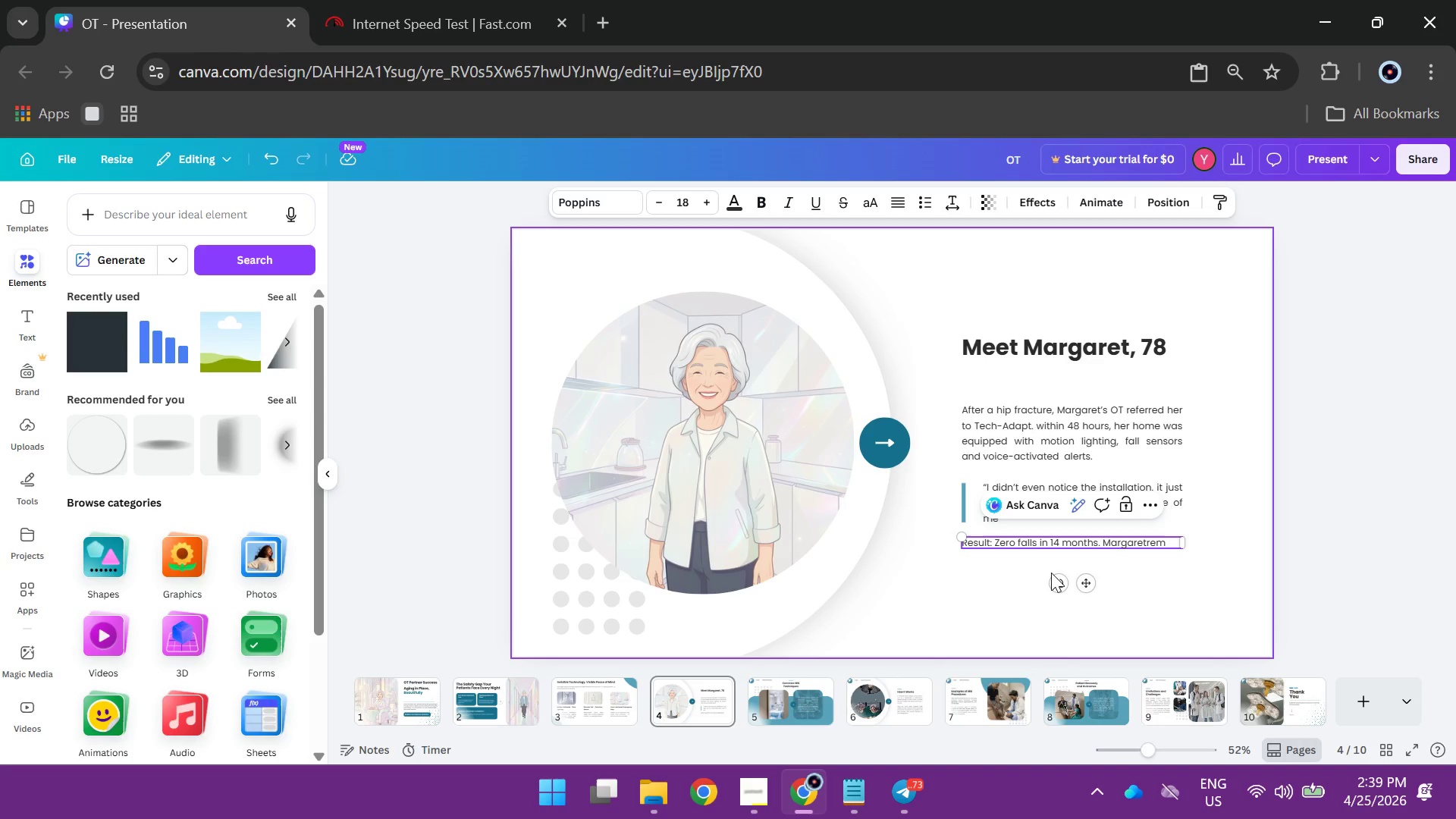 
key(ArrowLeft)
 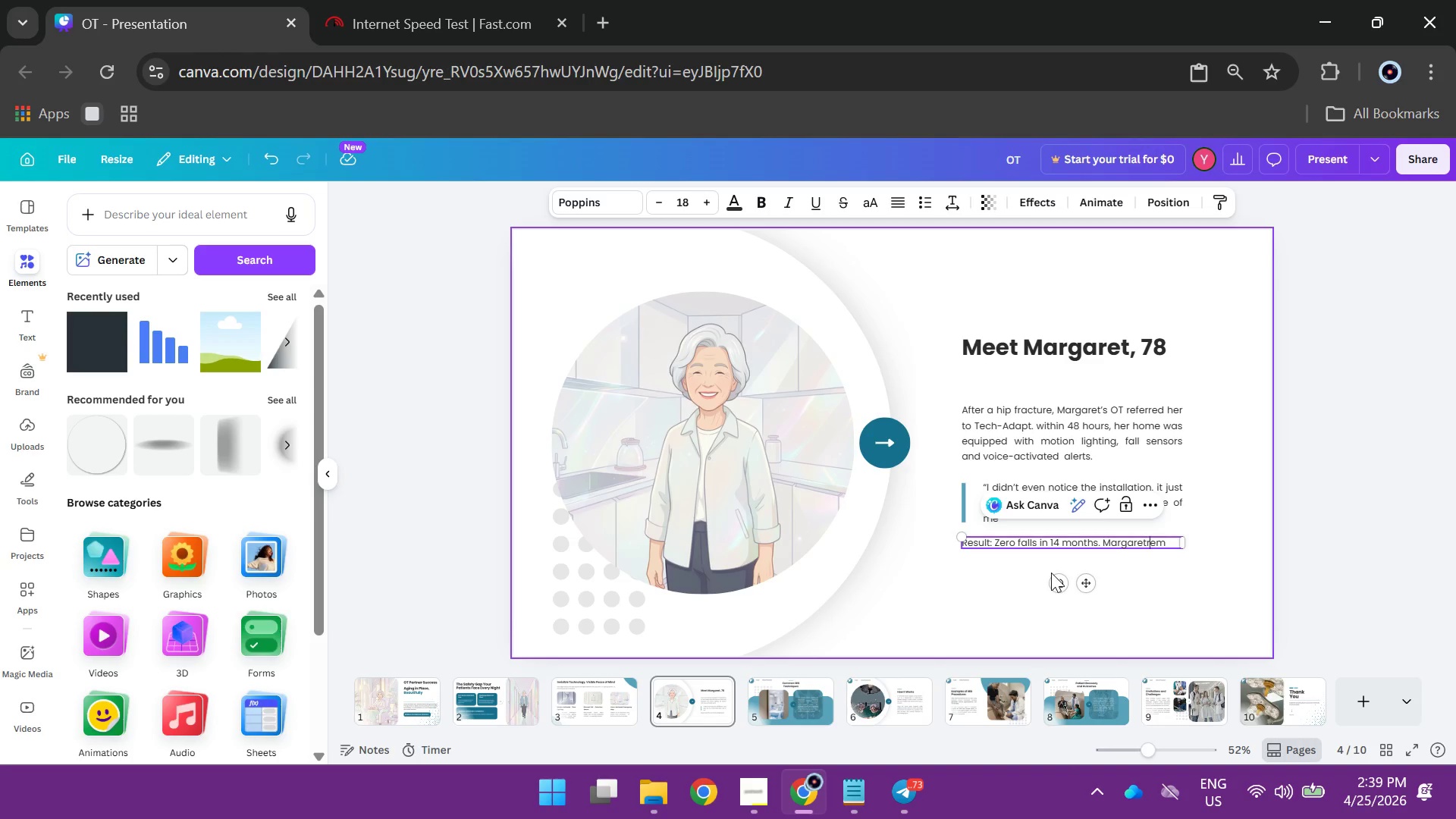 
key(ArrowLeft)
 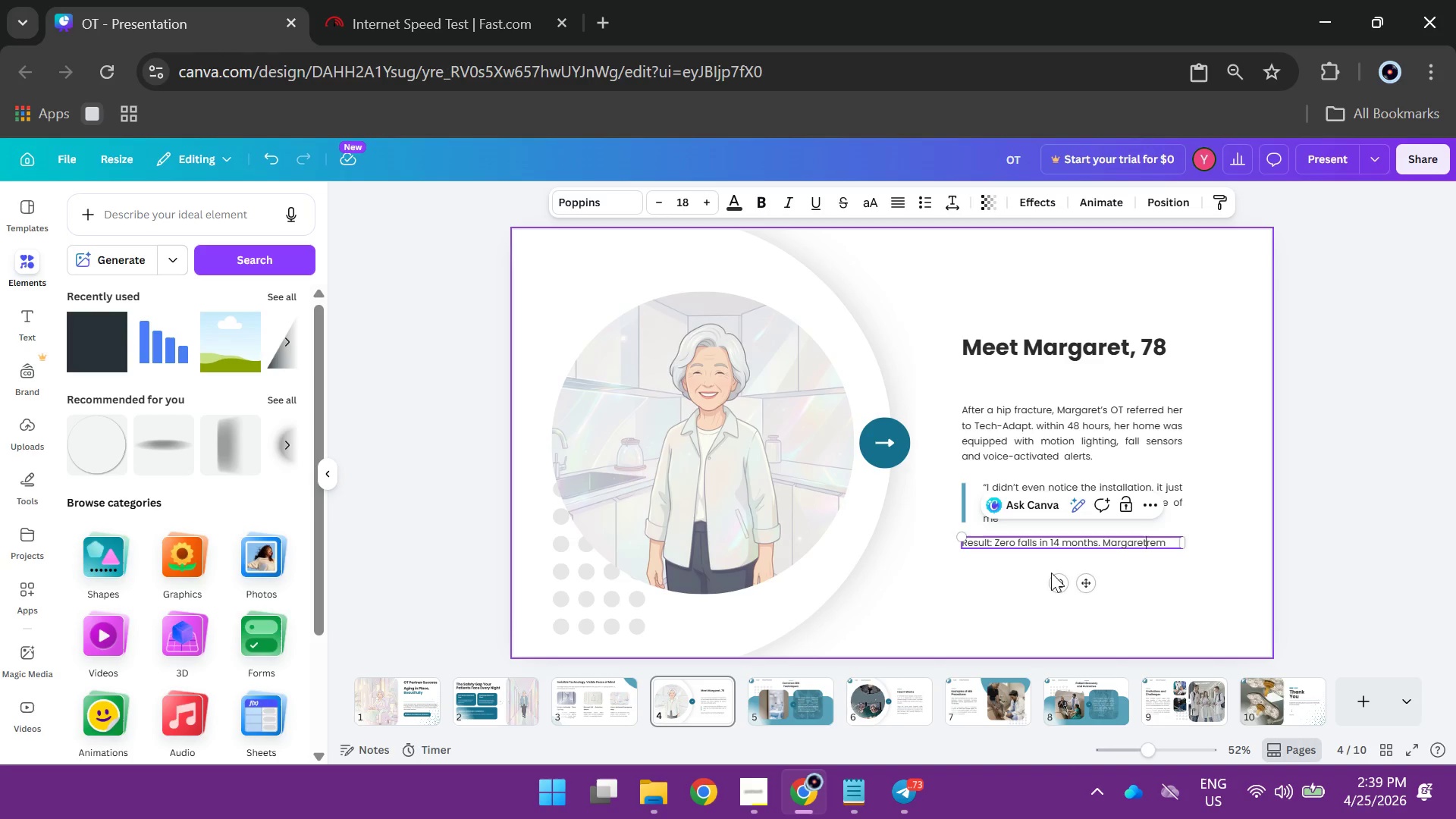 
key(ArrowLeft)
 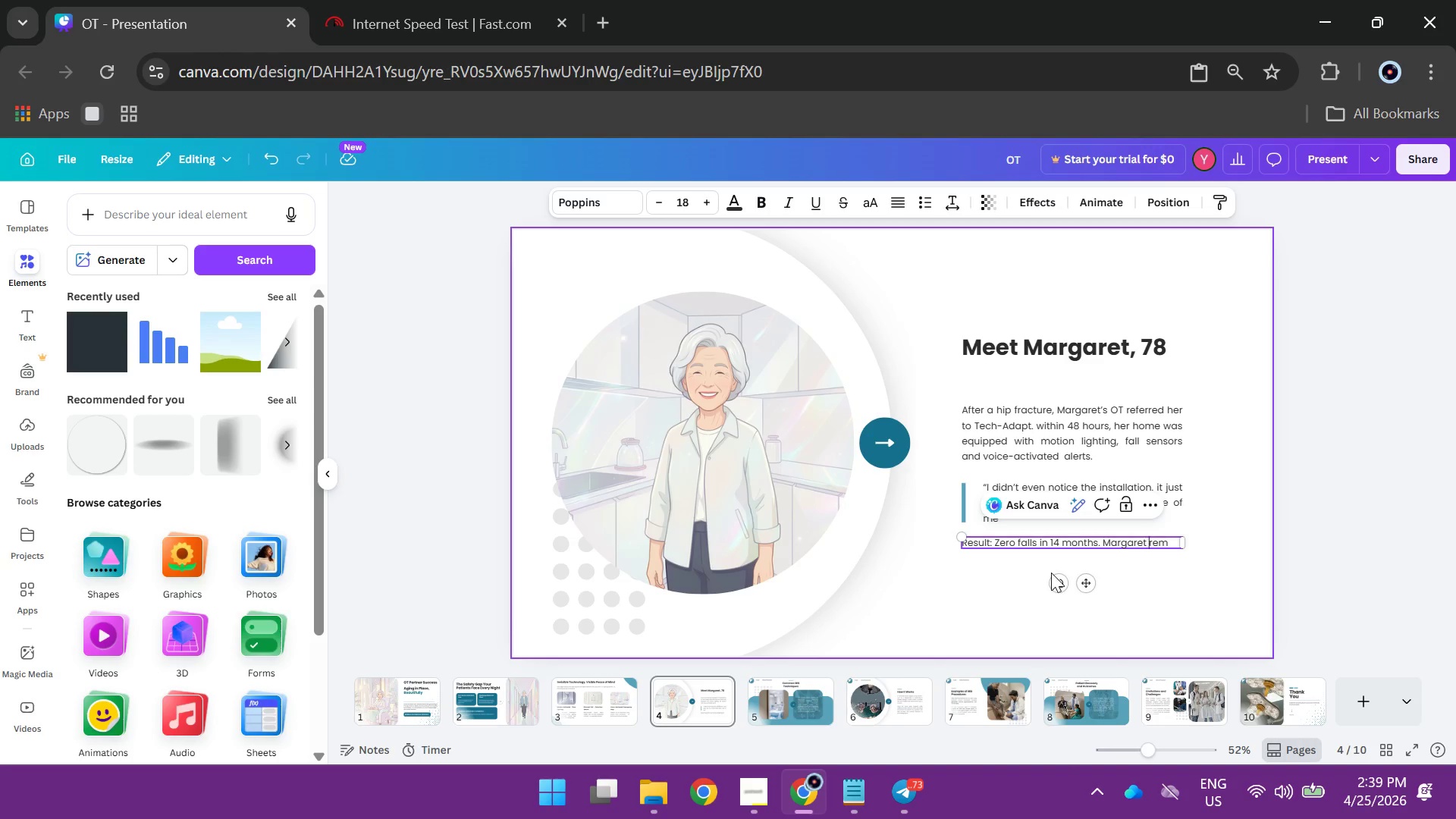 
key(Space)
 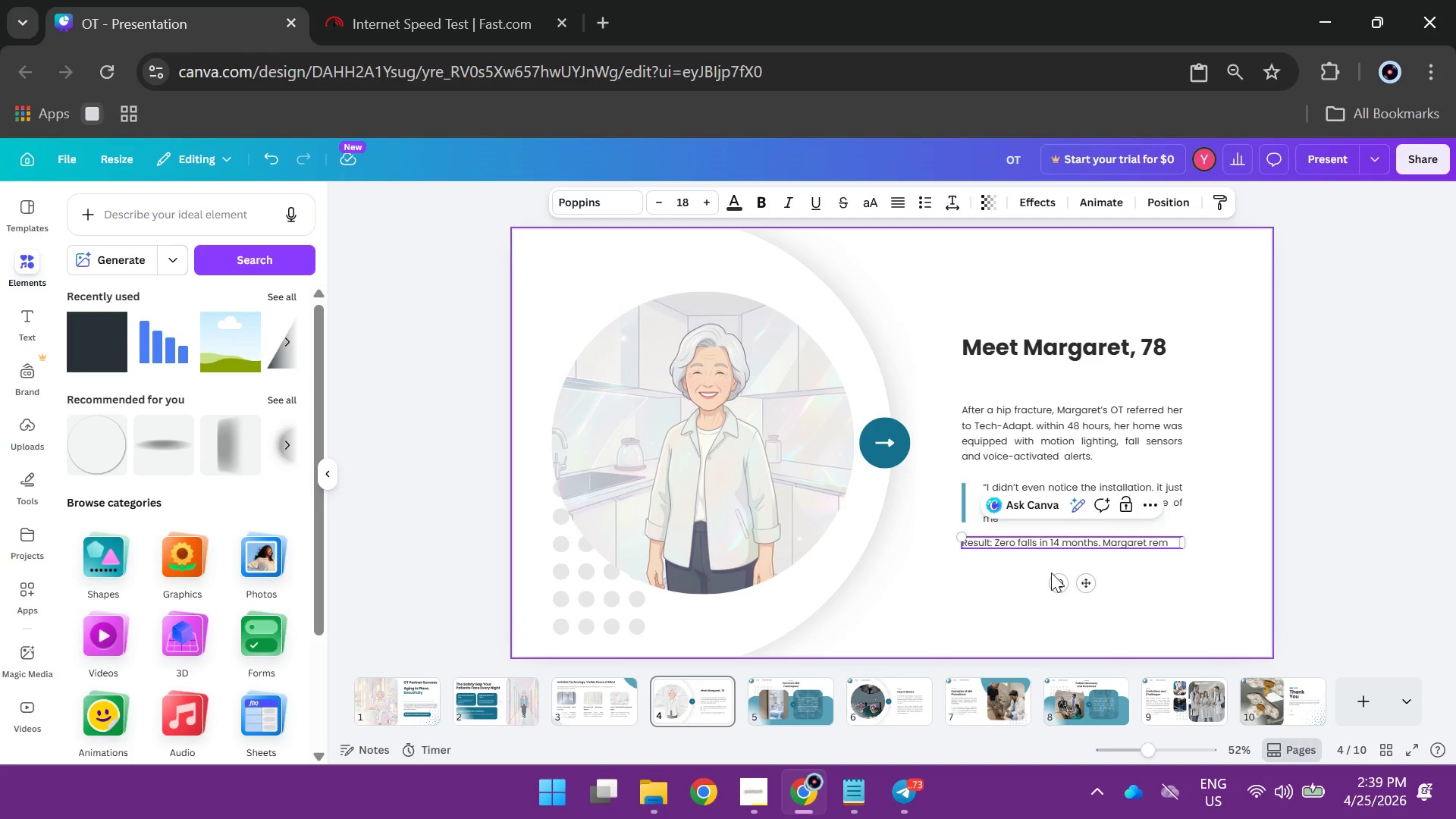 
key(ArrowRight)
 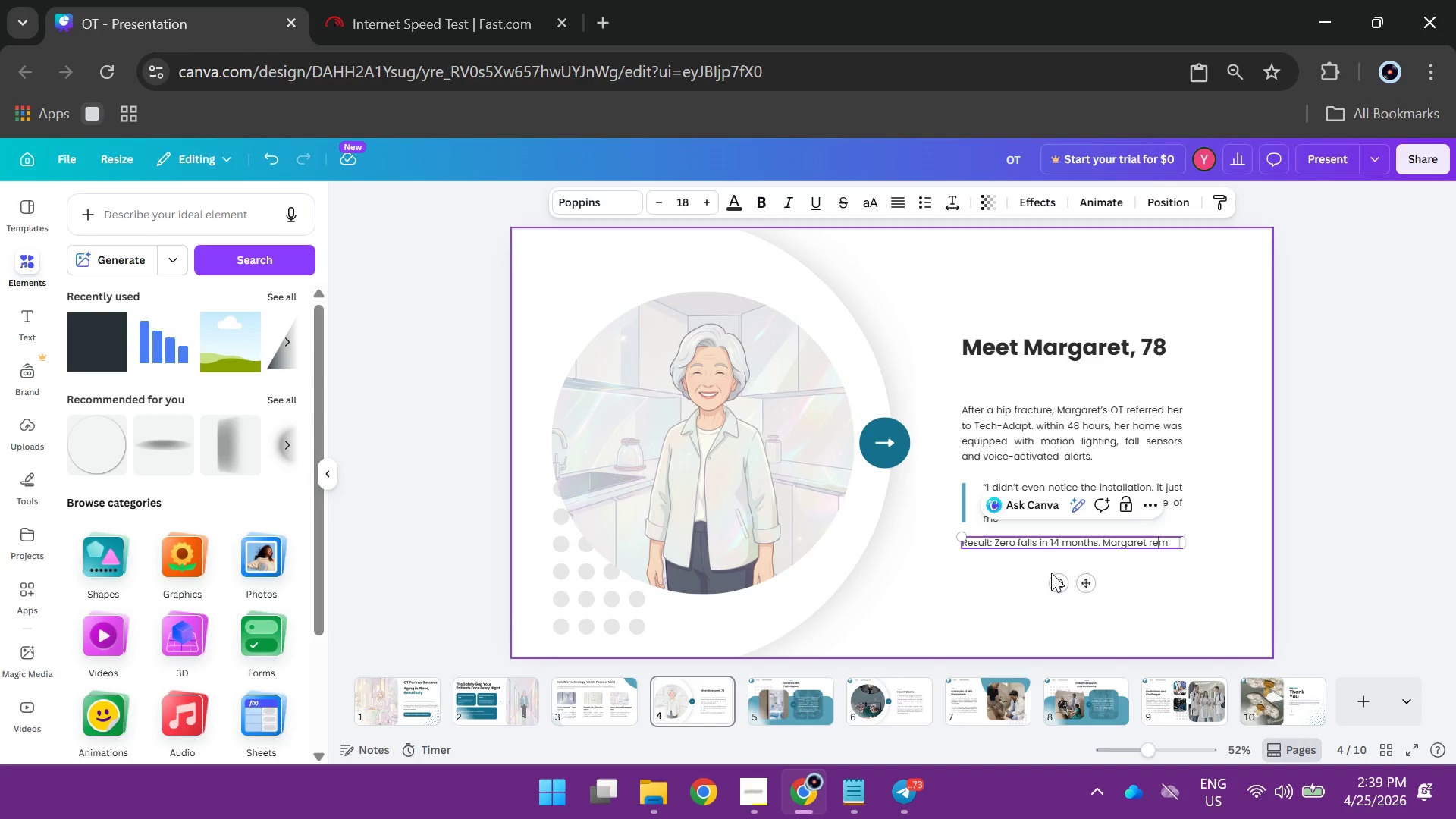 
key(ArrowRight)
 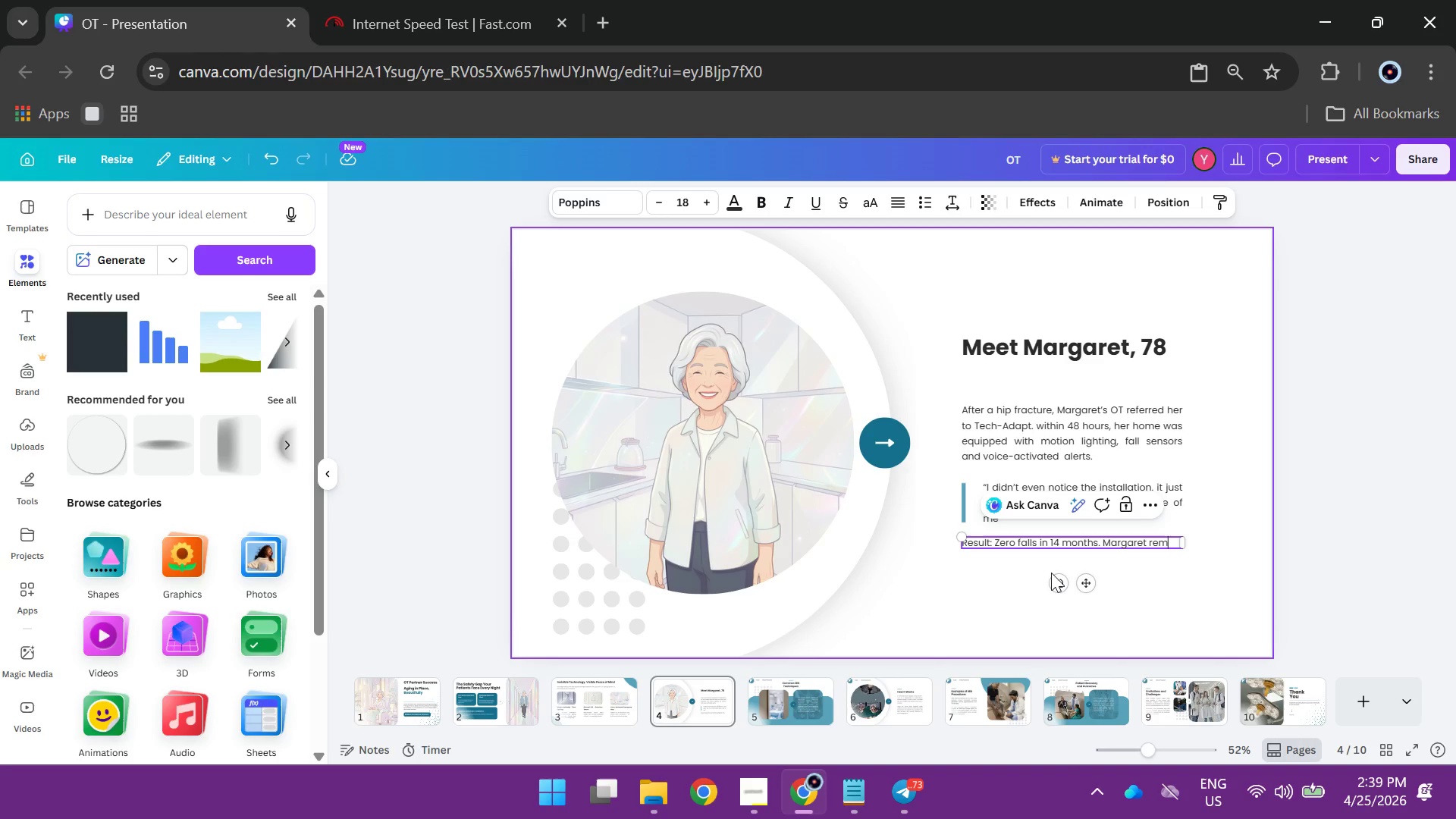 
key(ArrowRight)
 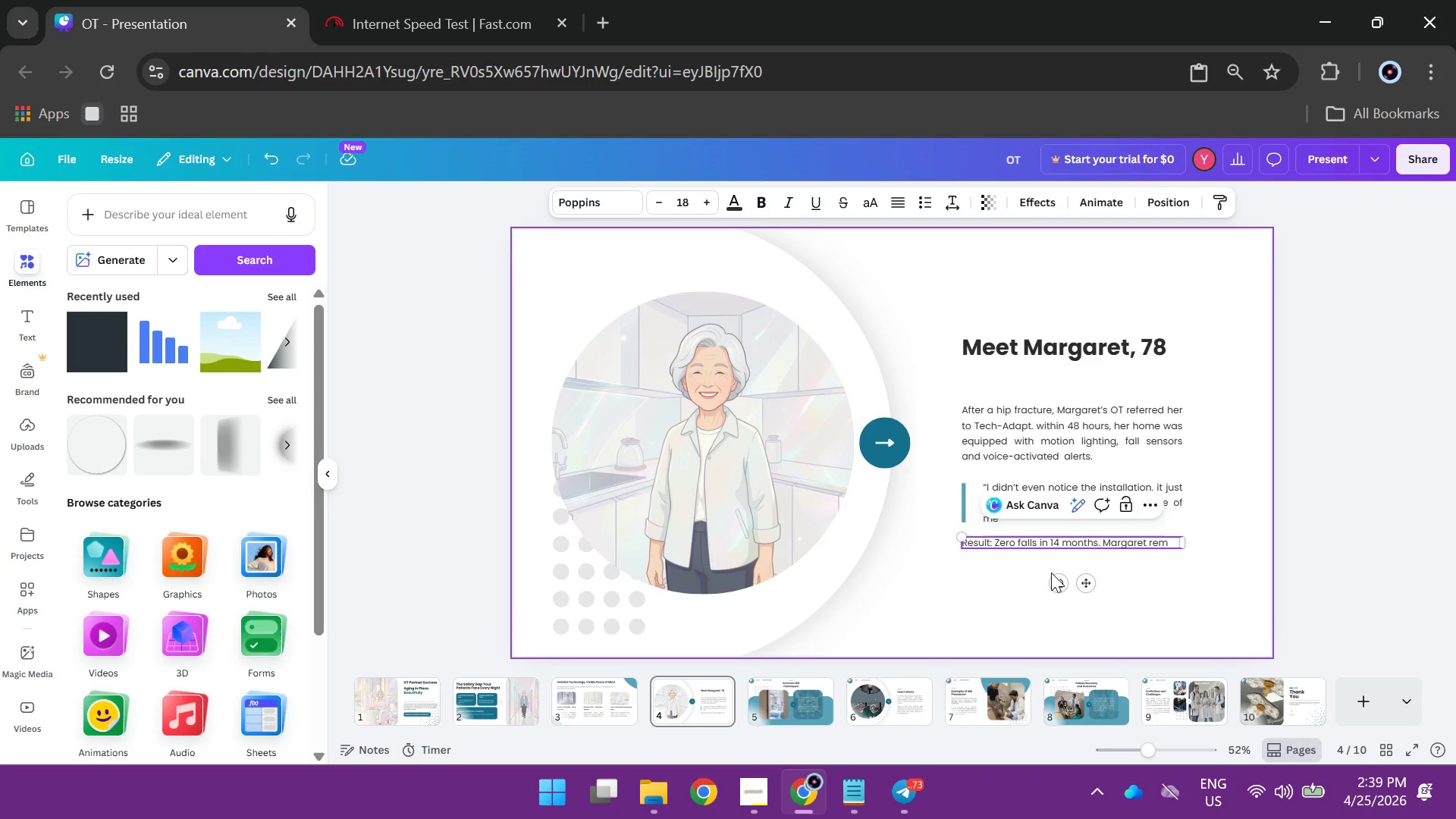 
type(ained independent and her OT reported high com)
 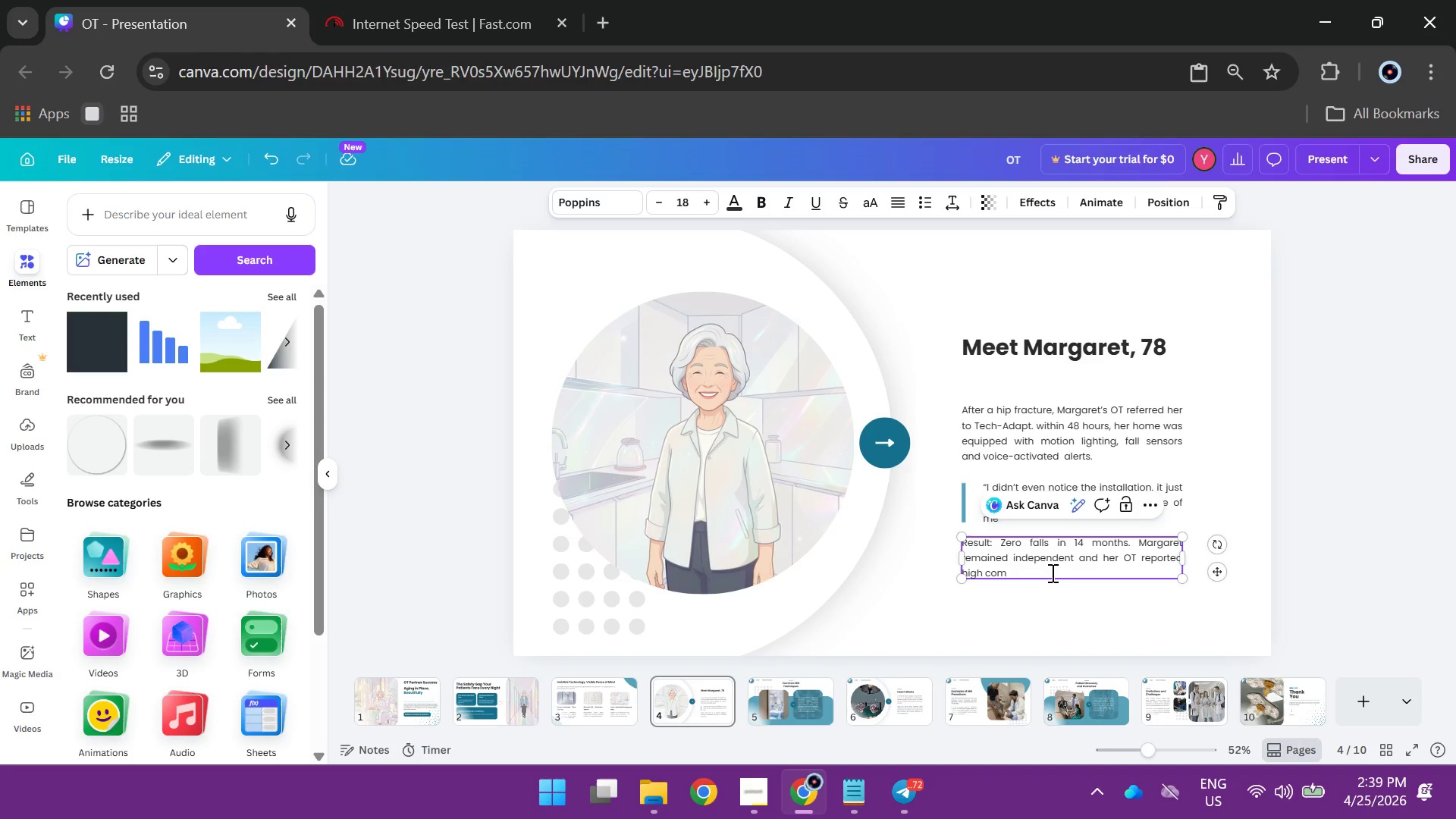 
type(pliance wth )
 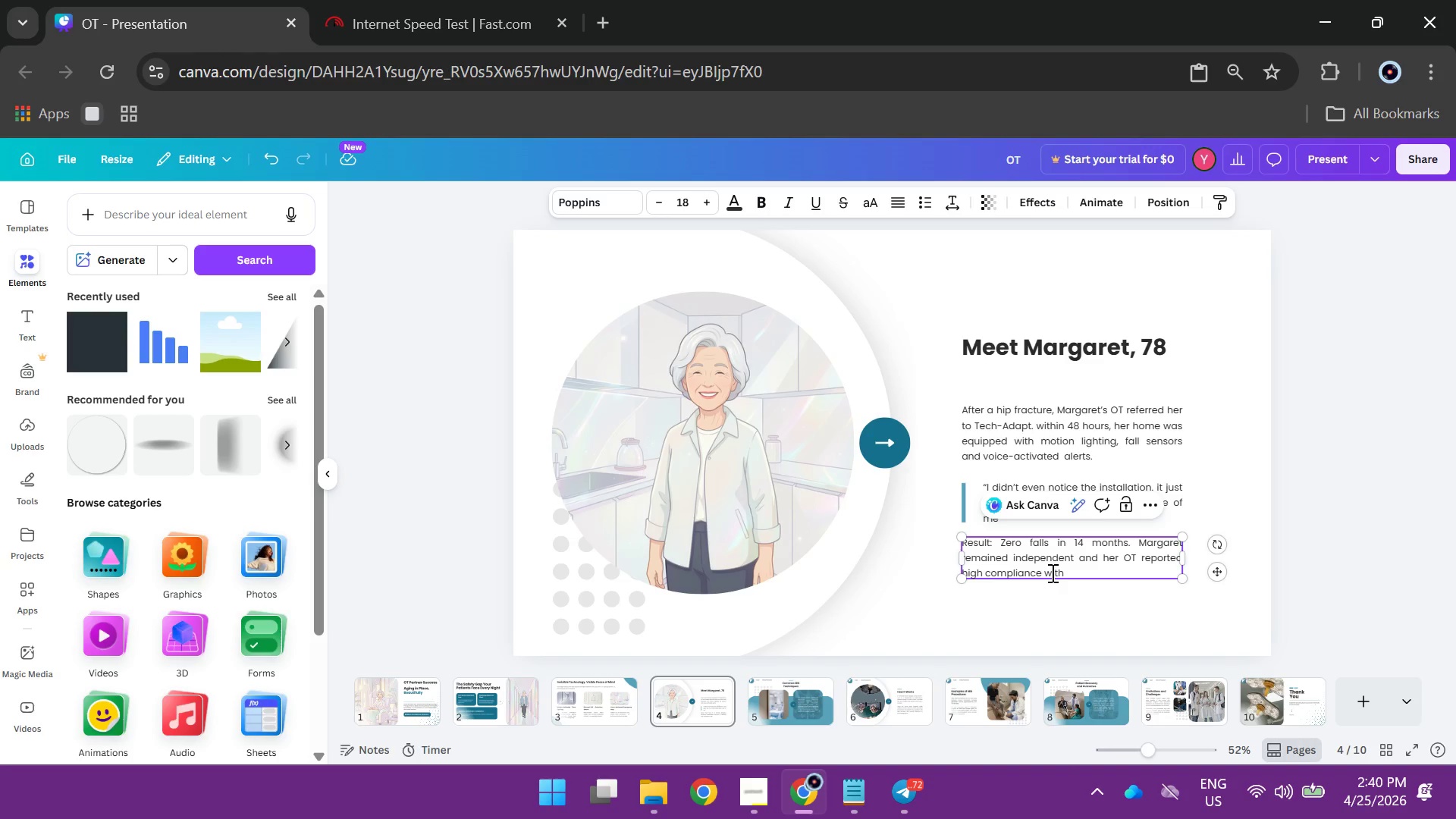 
type(home safte)
key(Backspace)
key(Backspace)
key(Backspace)
type(fety )
 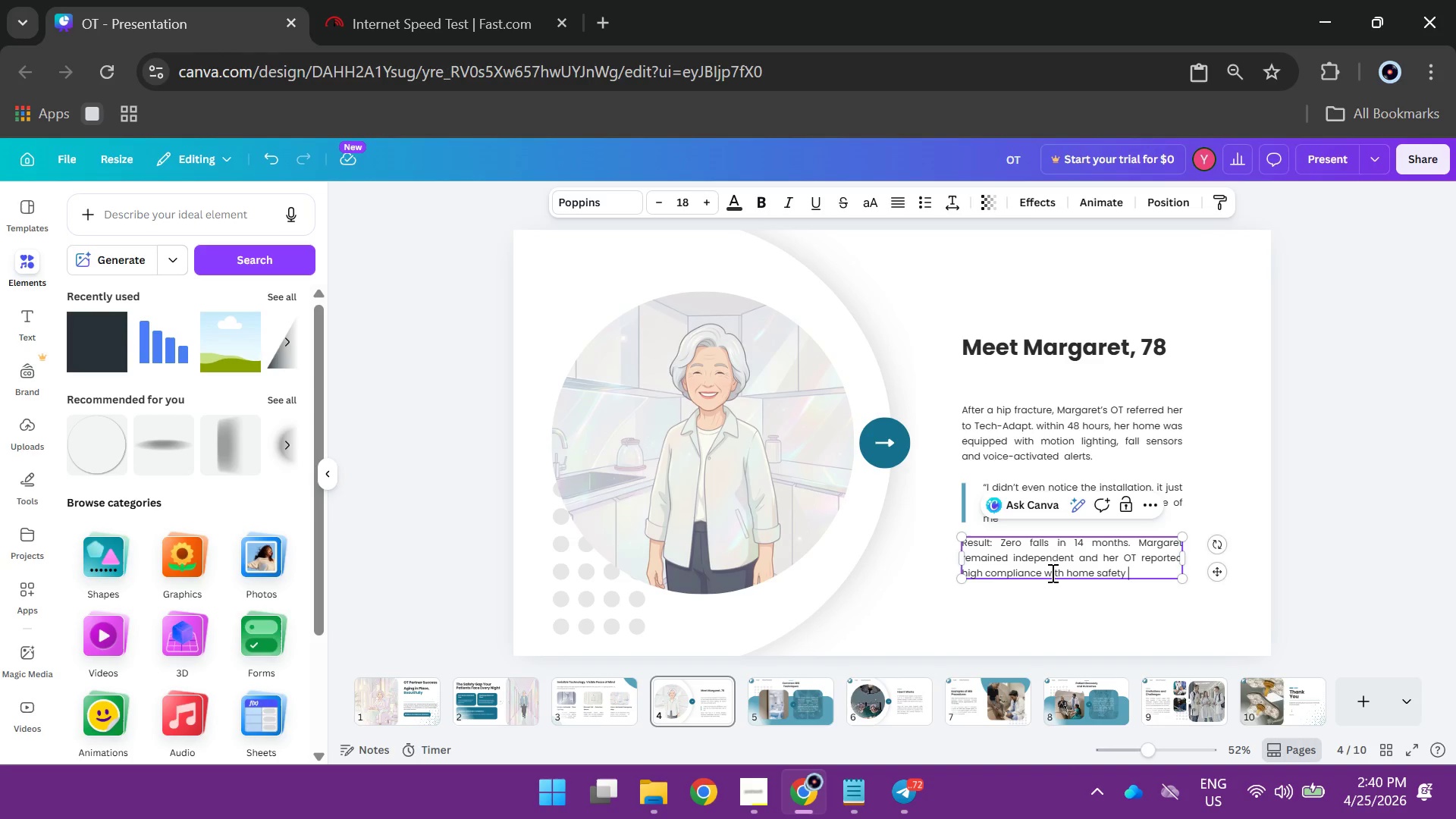 
type( r)
key(Backspace)
key(Backspace)
type(recommrn)
key(Backspace)
key(Backspace)
type(endations.)
 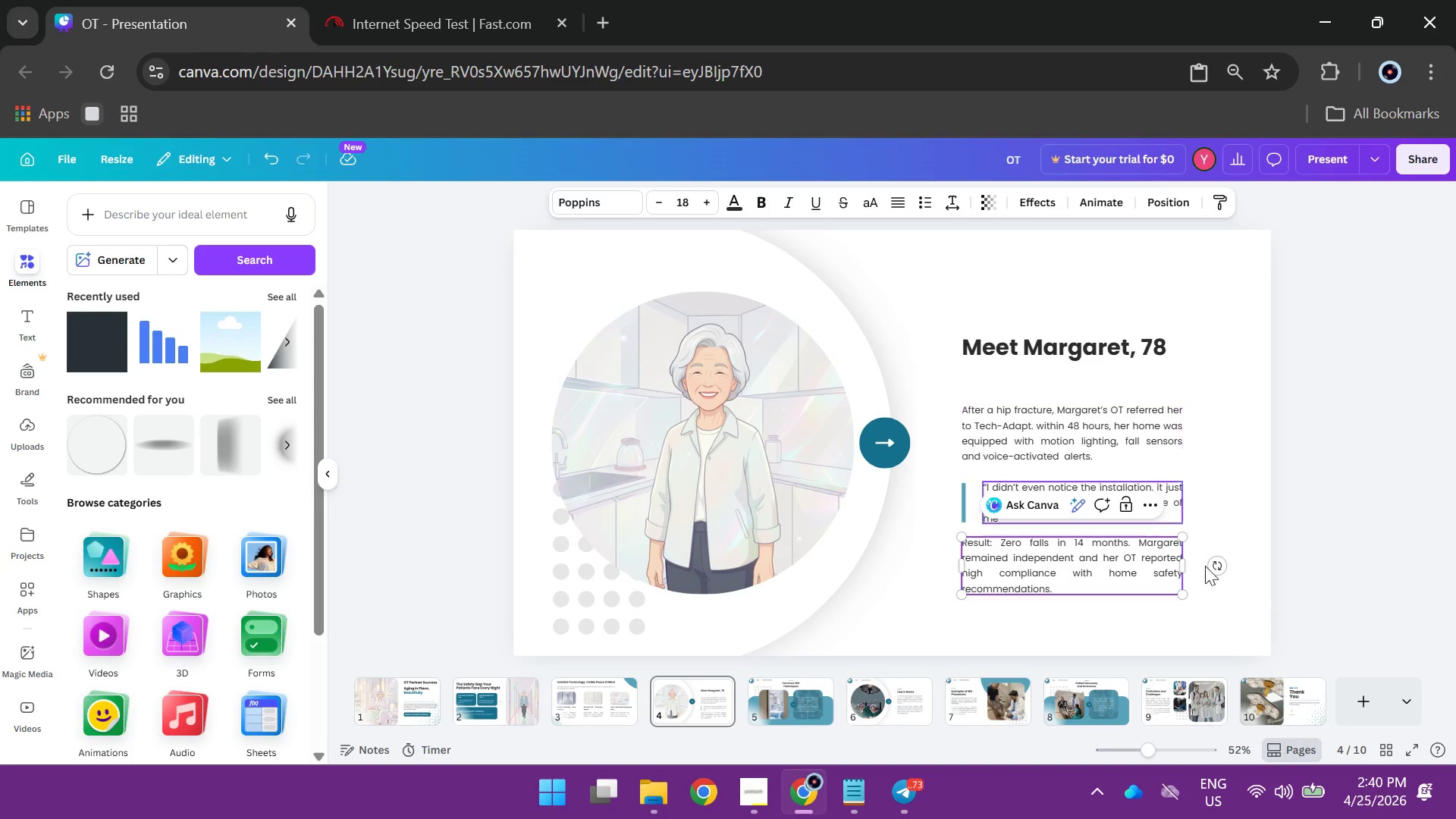 
left_click([1392, 548])
 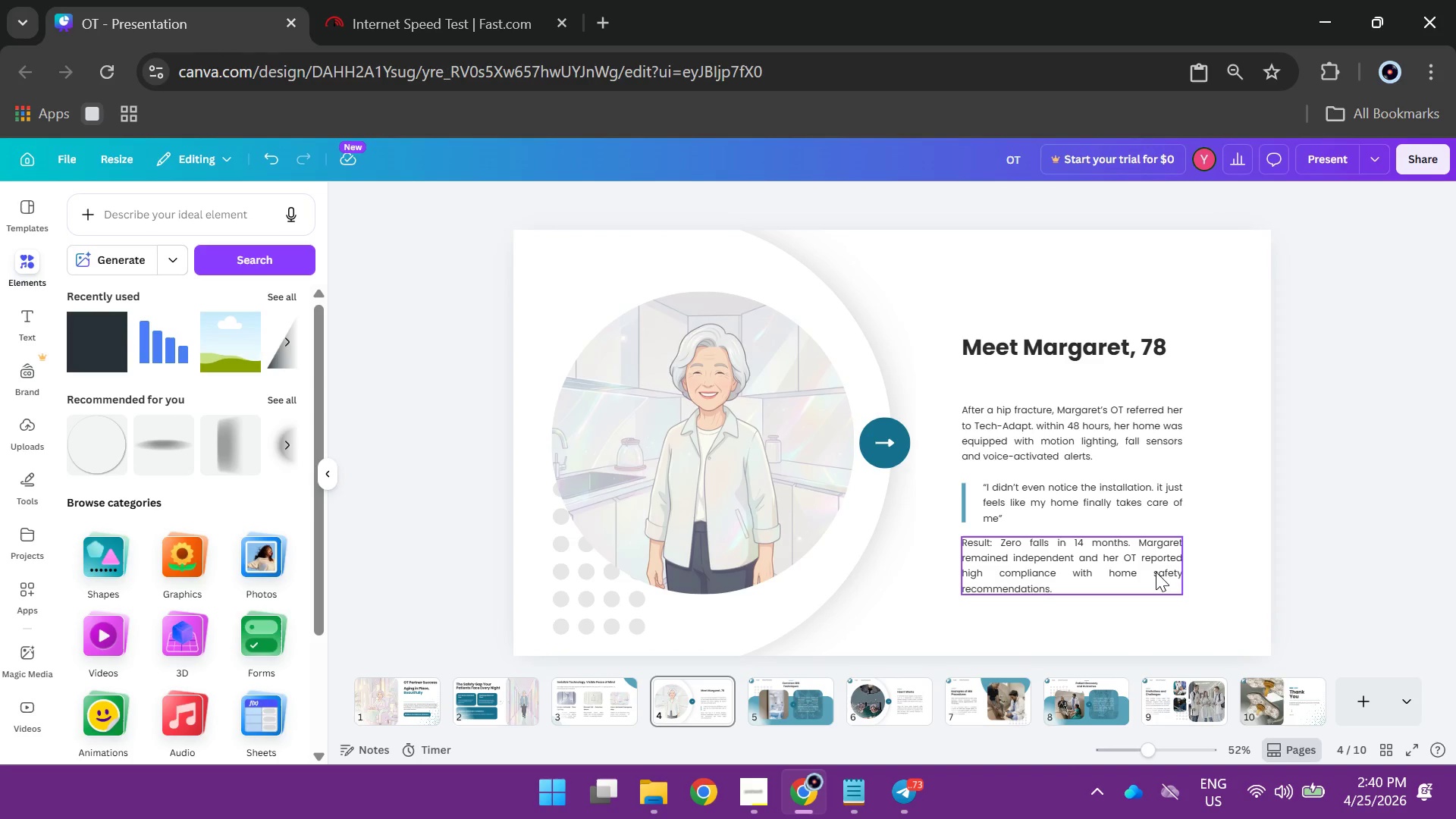 
left_click([1156, 572])
 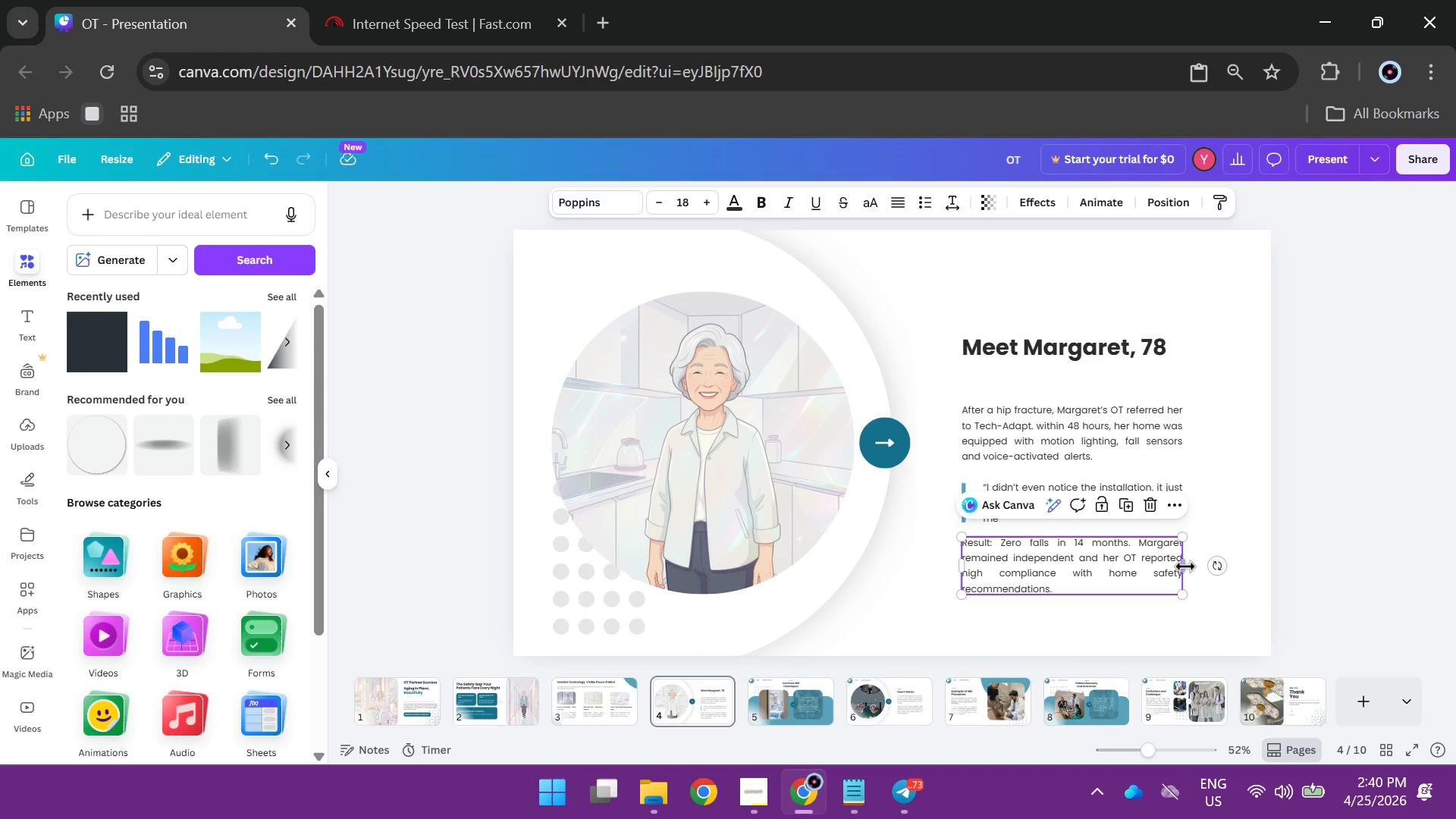 
left_click_drag(start_coordinate=[1185, 566], to_coordinate=[1170, 567])
 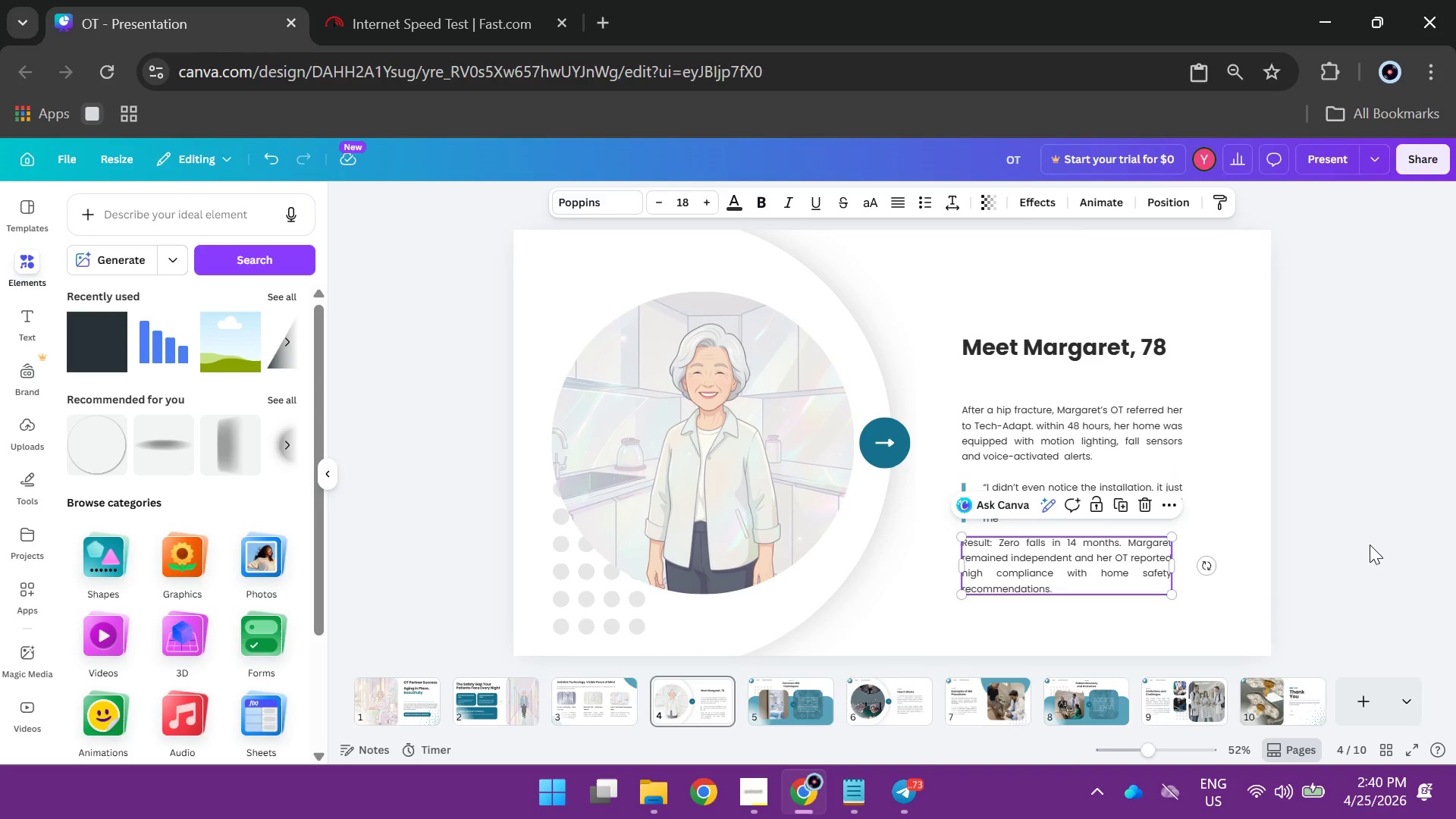 
left_click([1370, 544])
 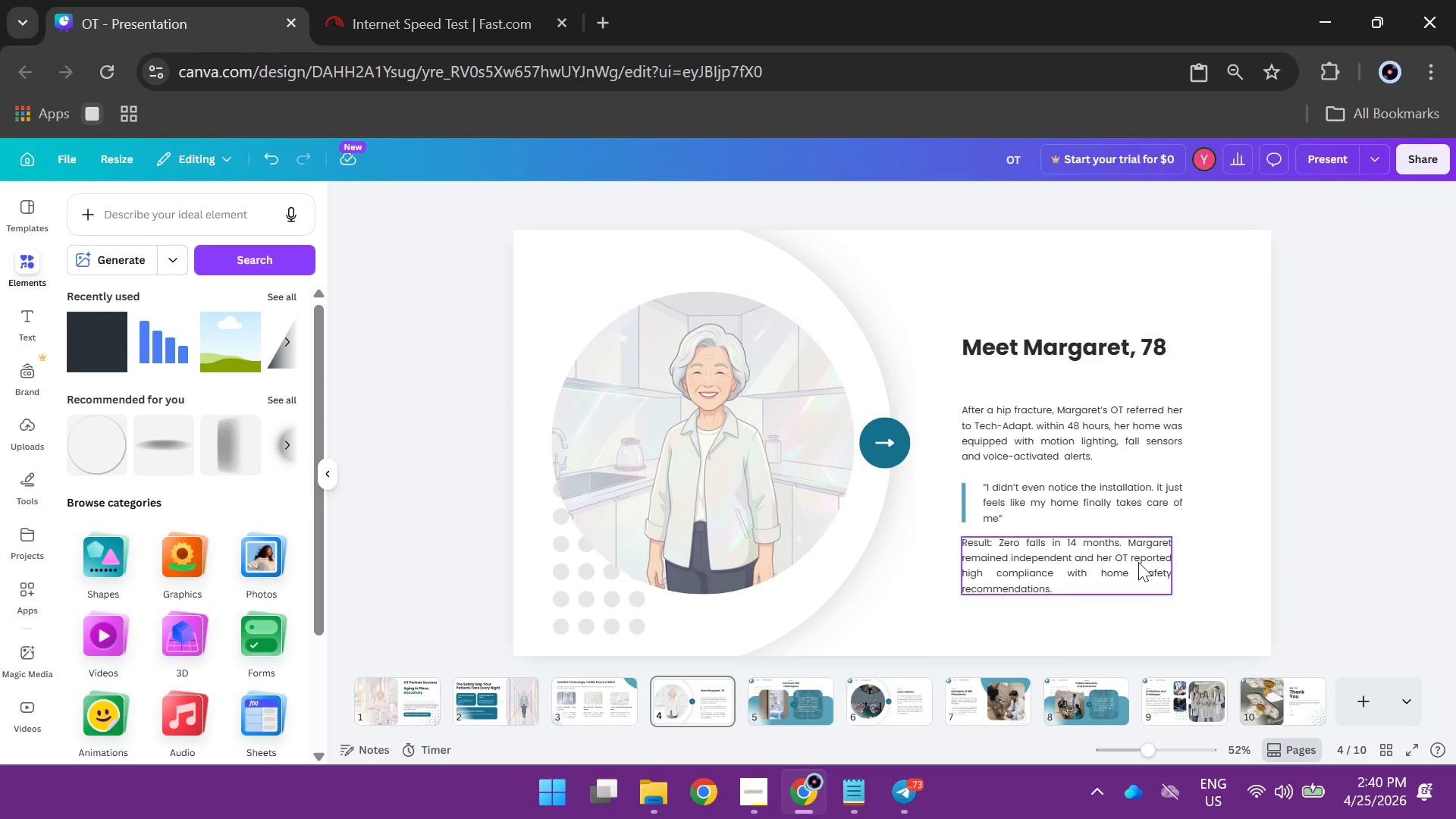 
left_click([1122, 564])
 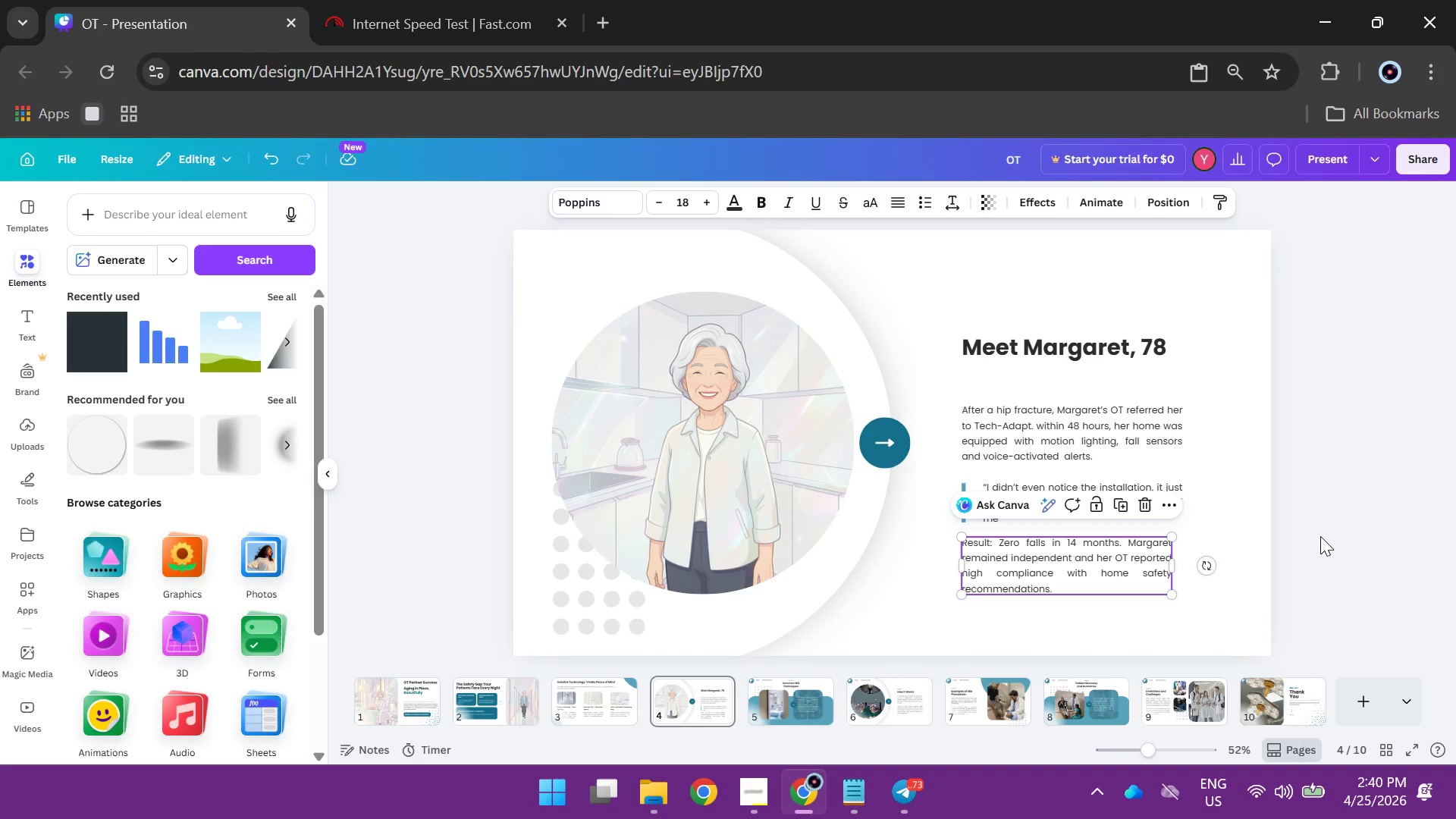 
left_click([1325, 535])
 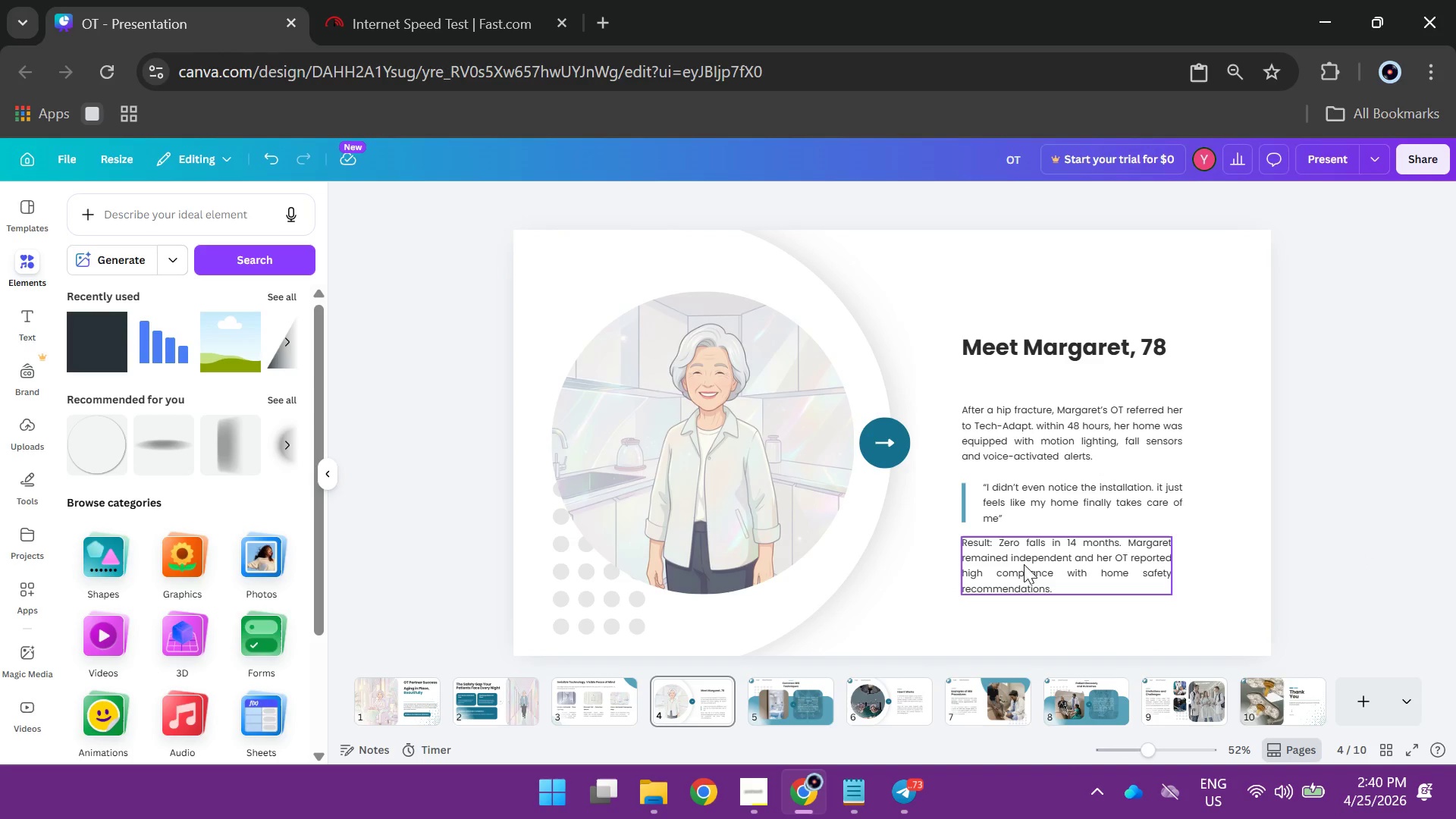 
double_click([1019, 554])
 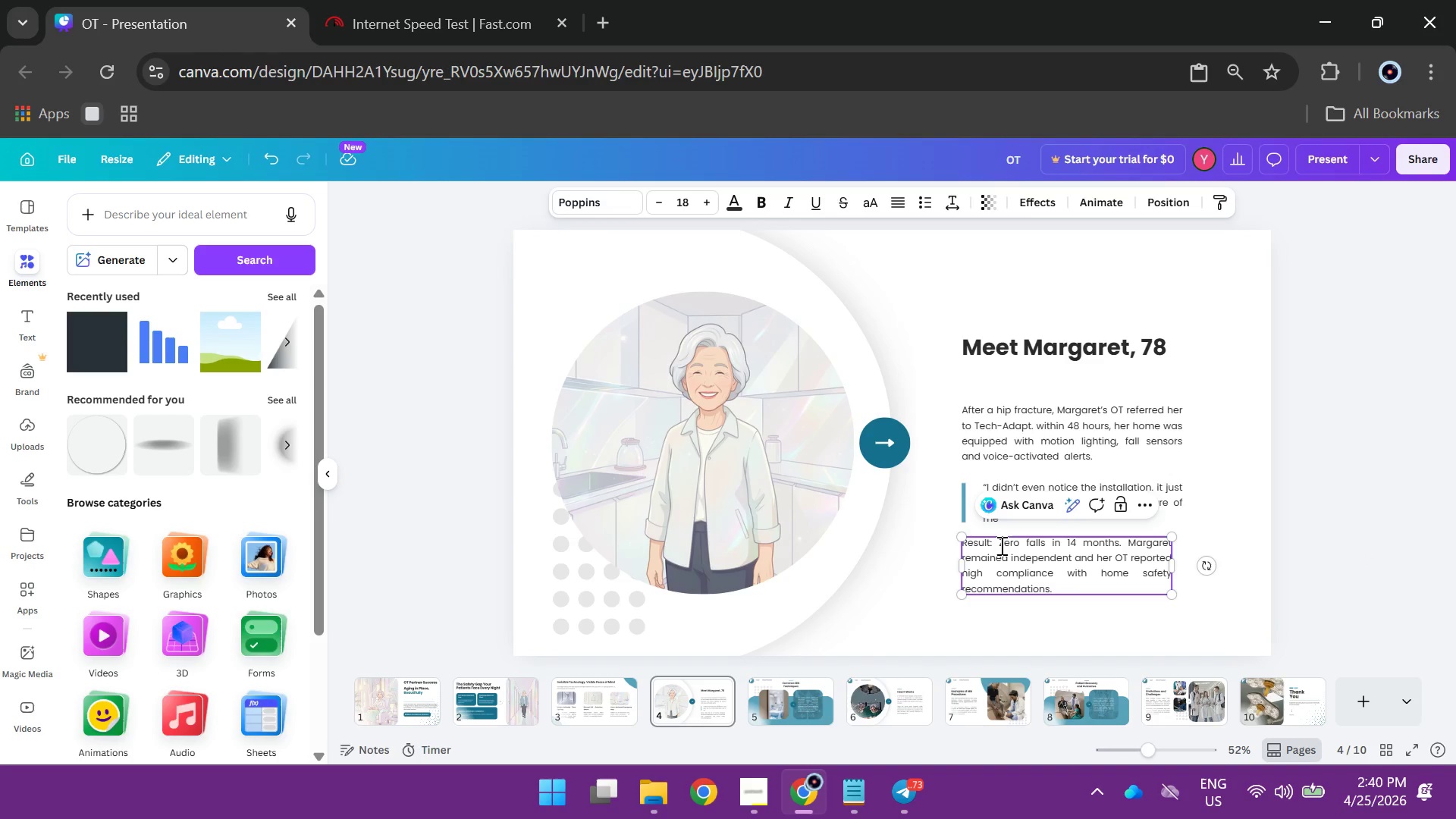 
left_click_drag(start_coordinate=[1000, 545], to_coordinate=[1119, 547])
 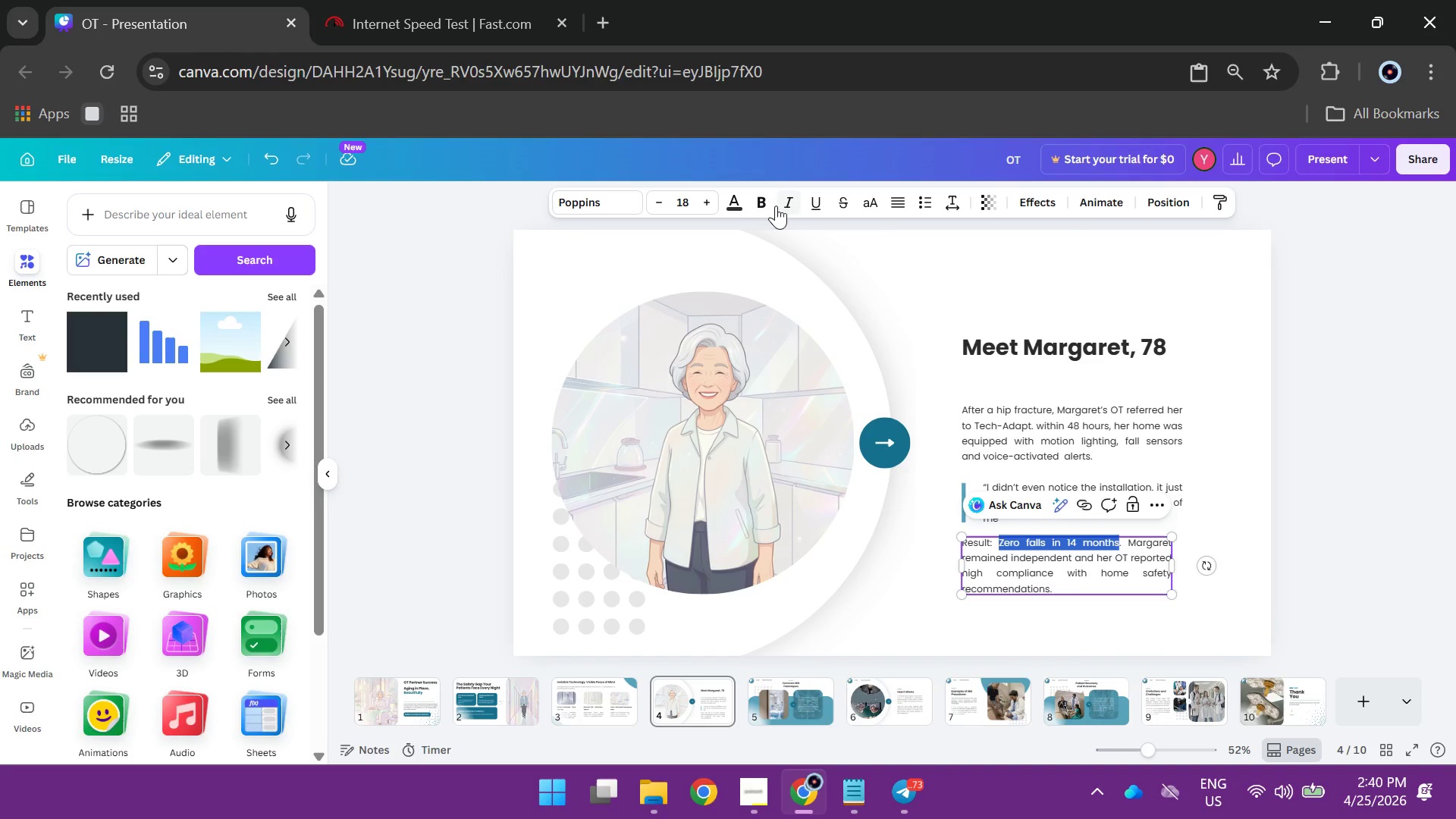 
left_click([764, 199])
 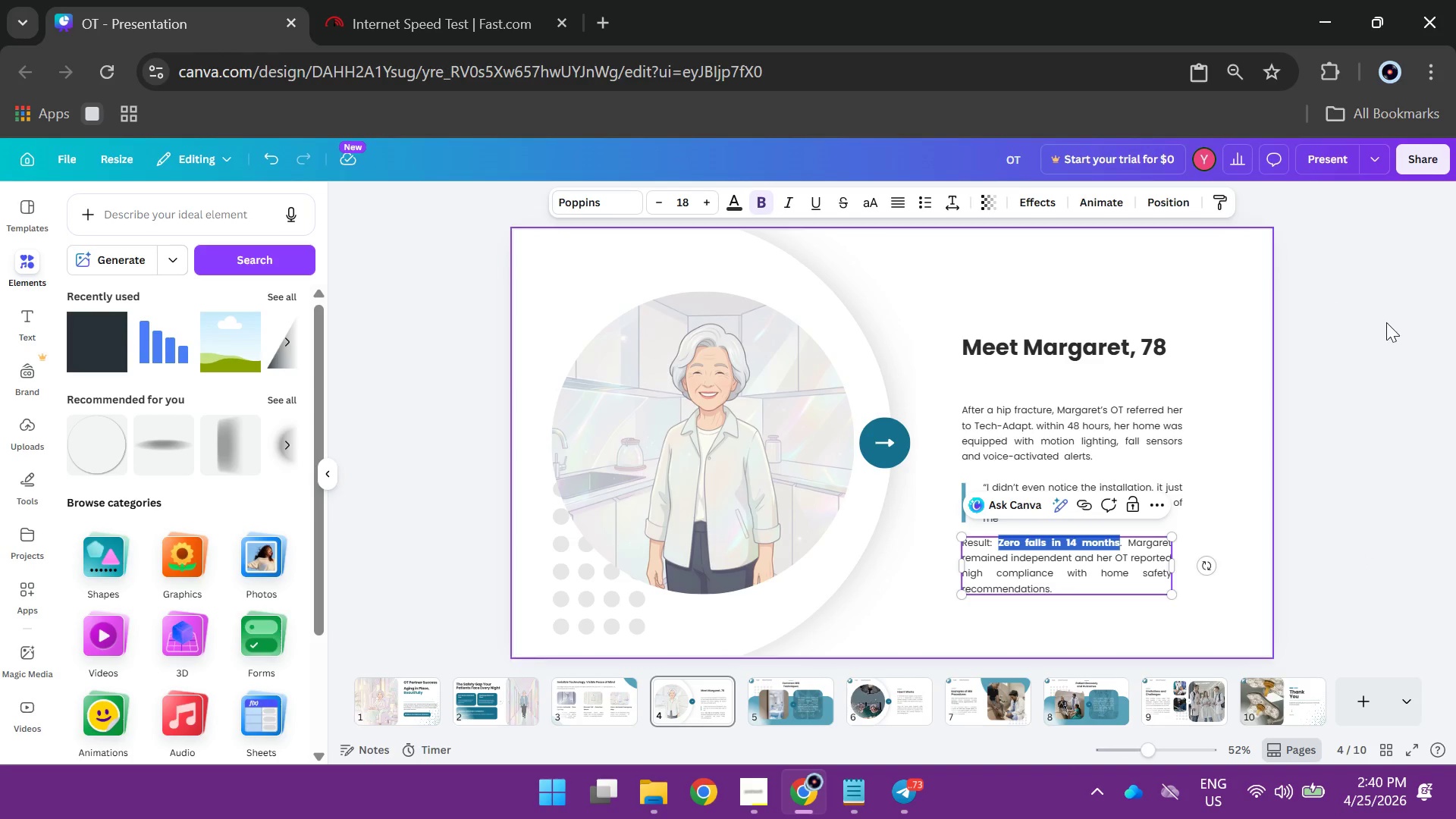 
left_click([1433, 407])
 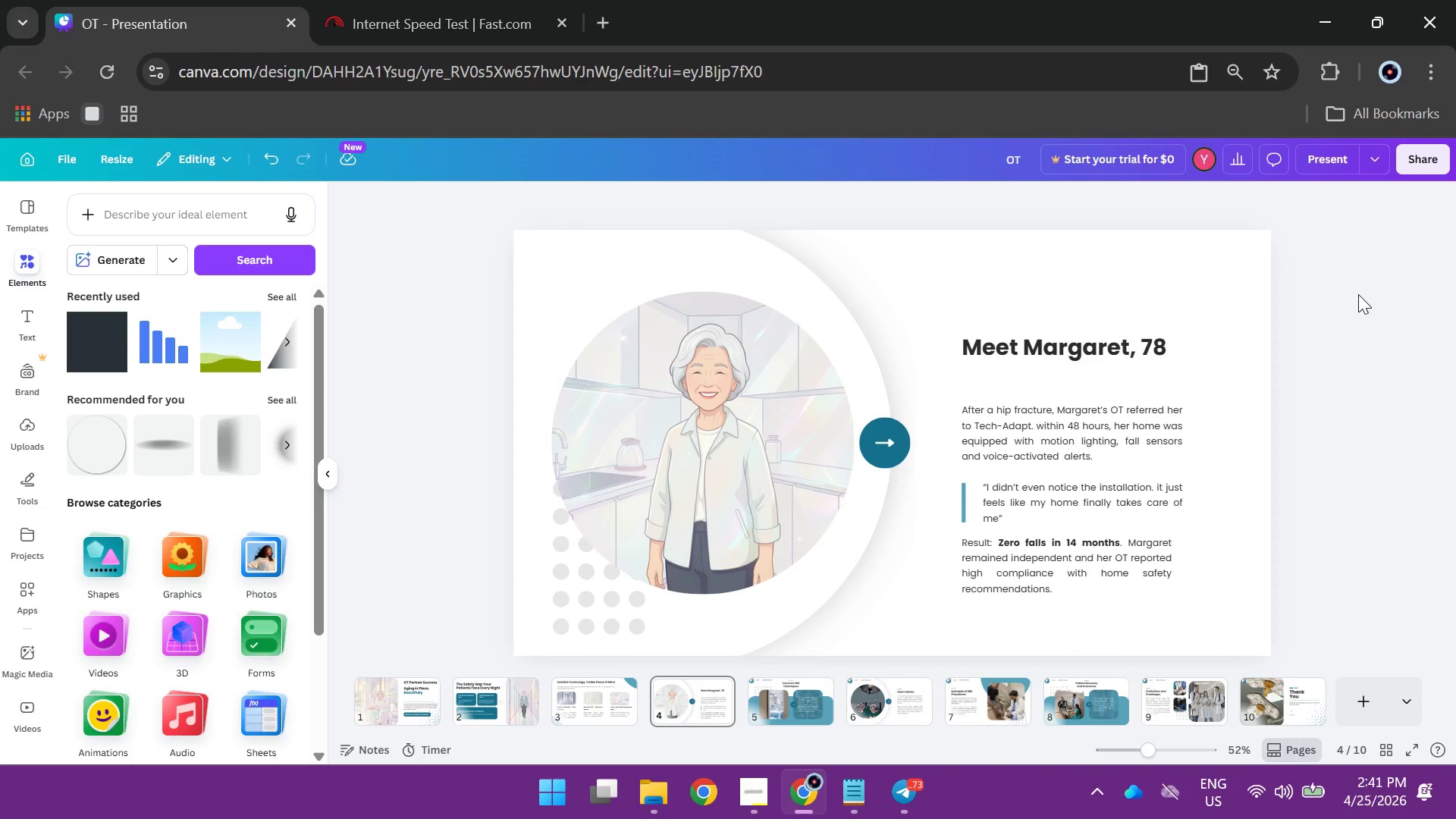 
wait(7.69)
 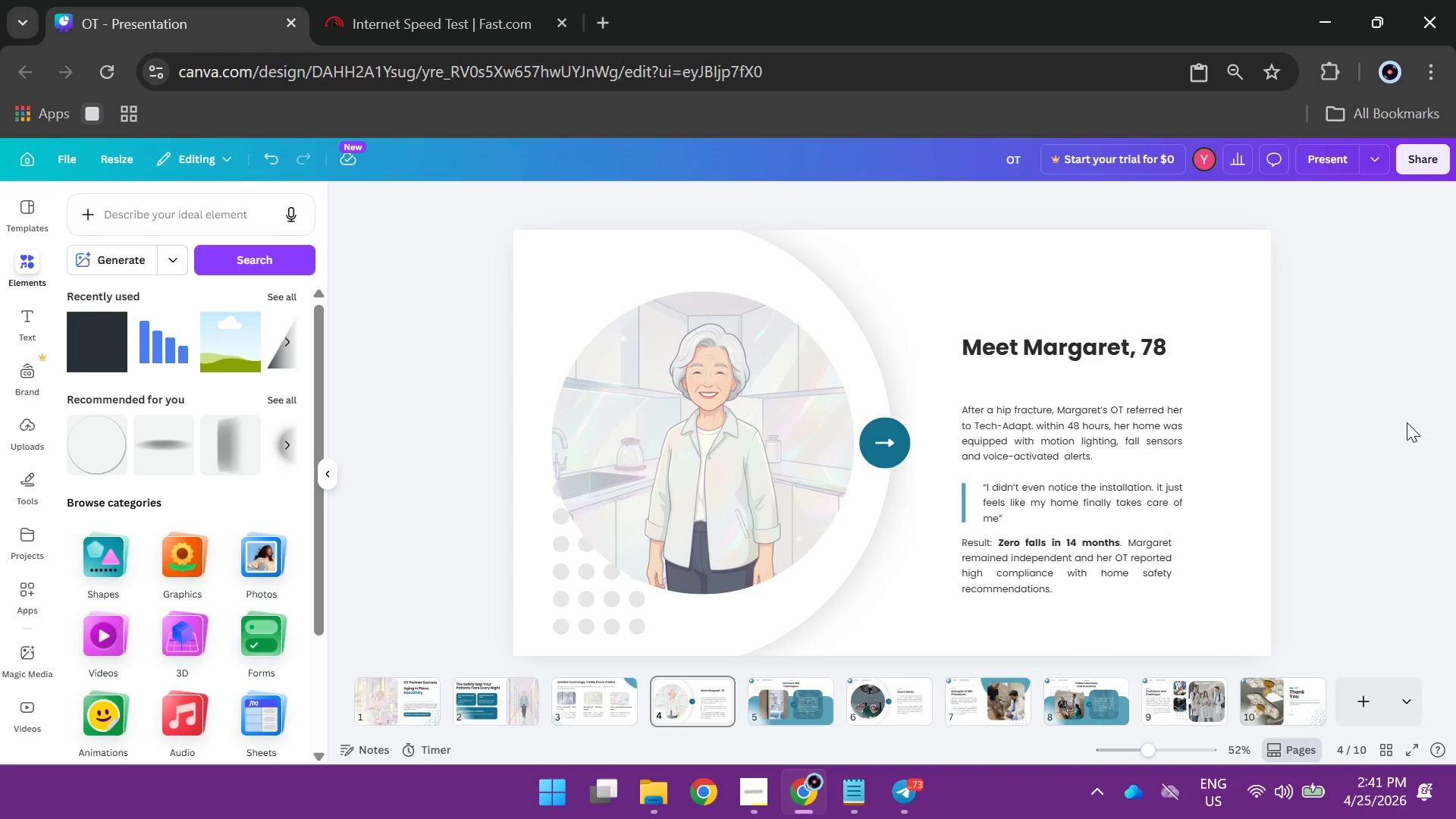 
left_click([824, 701])
 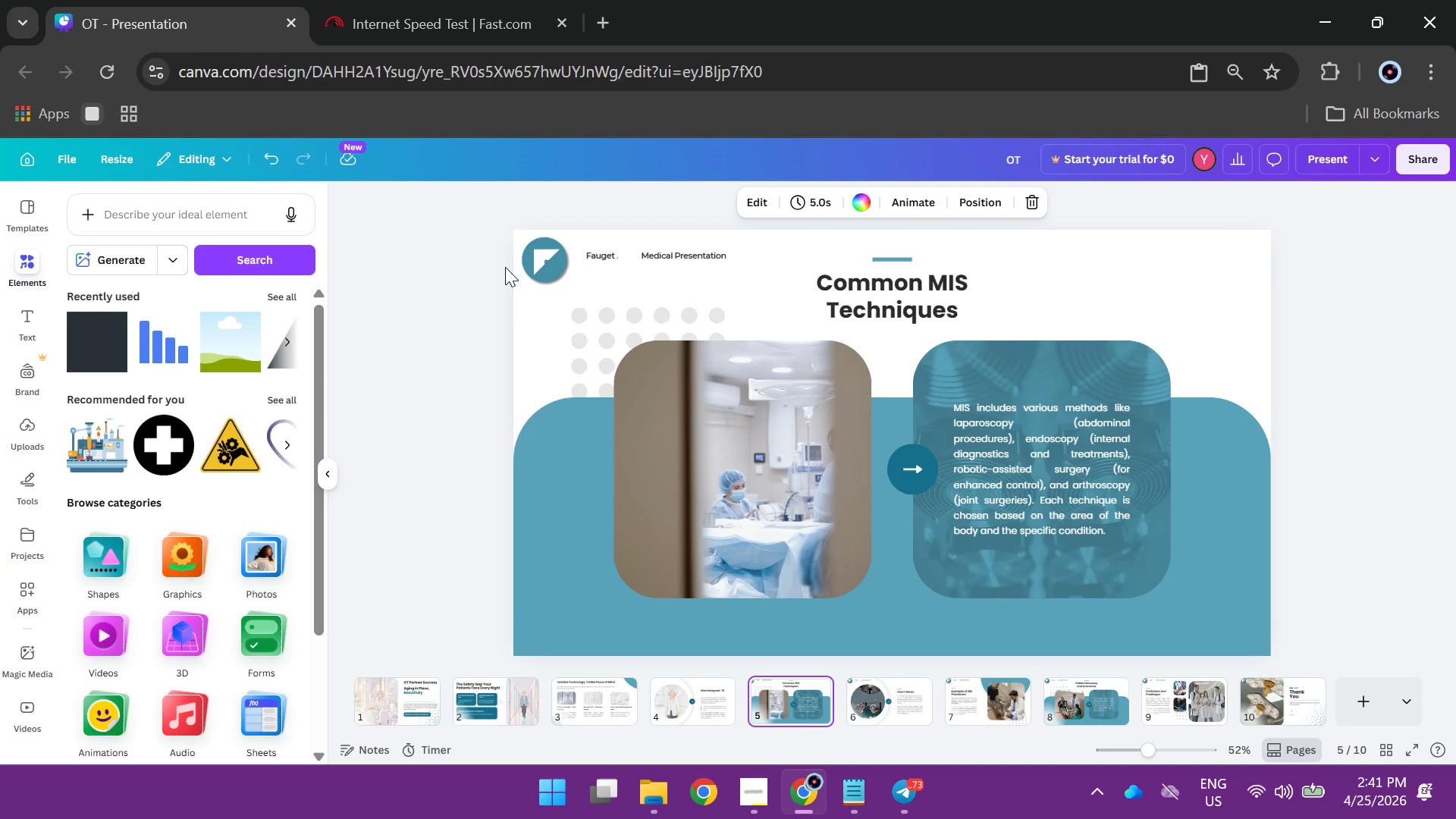 
left_click_drag(start_coordinate=[743, 252], to_coordinate=[530, 277])
 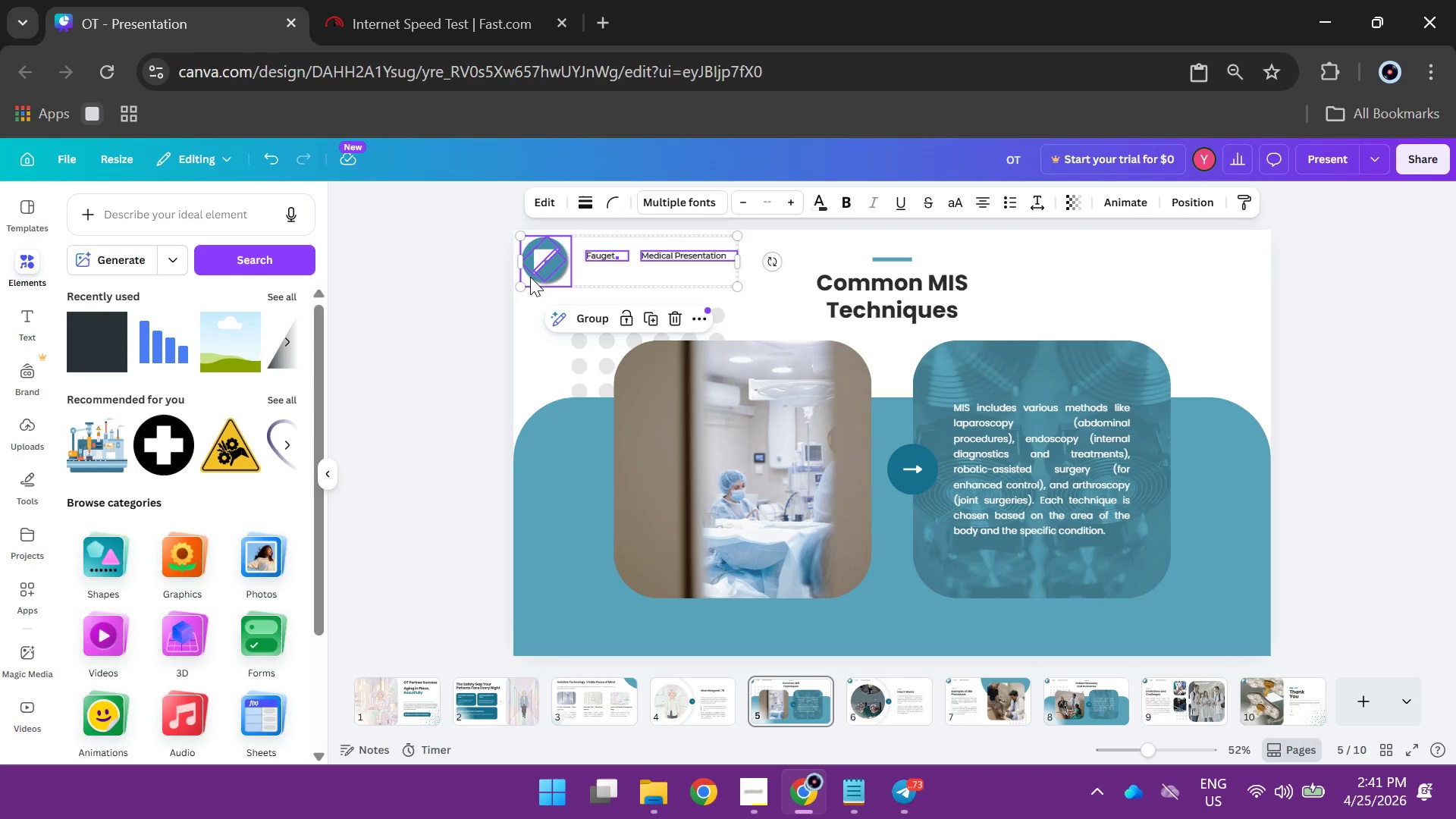 
key(Backspace)
 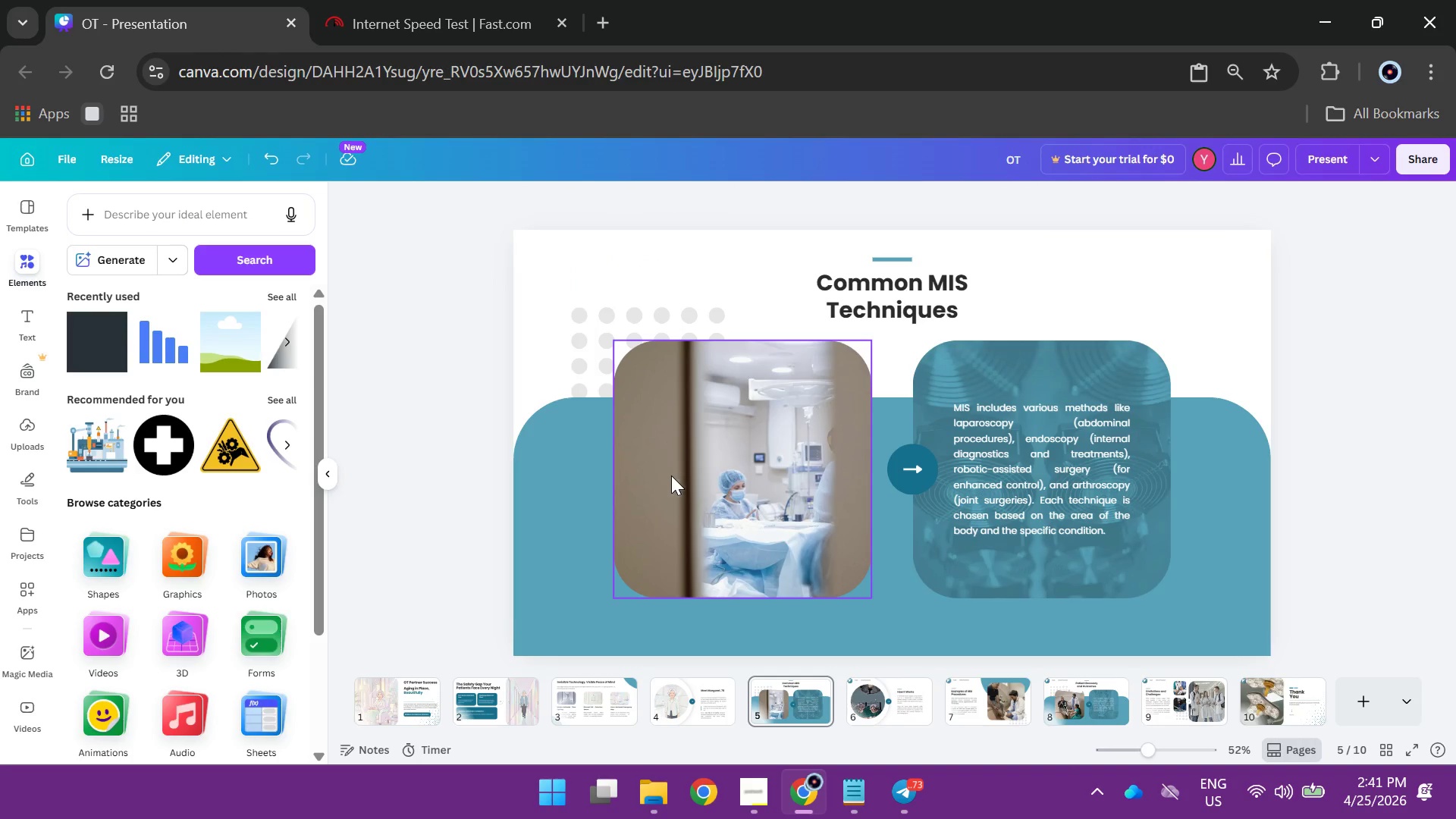 
left_click_drag(start_coordinate=[672, 477], to_coordinate=[546, 359])
 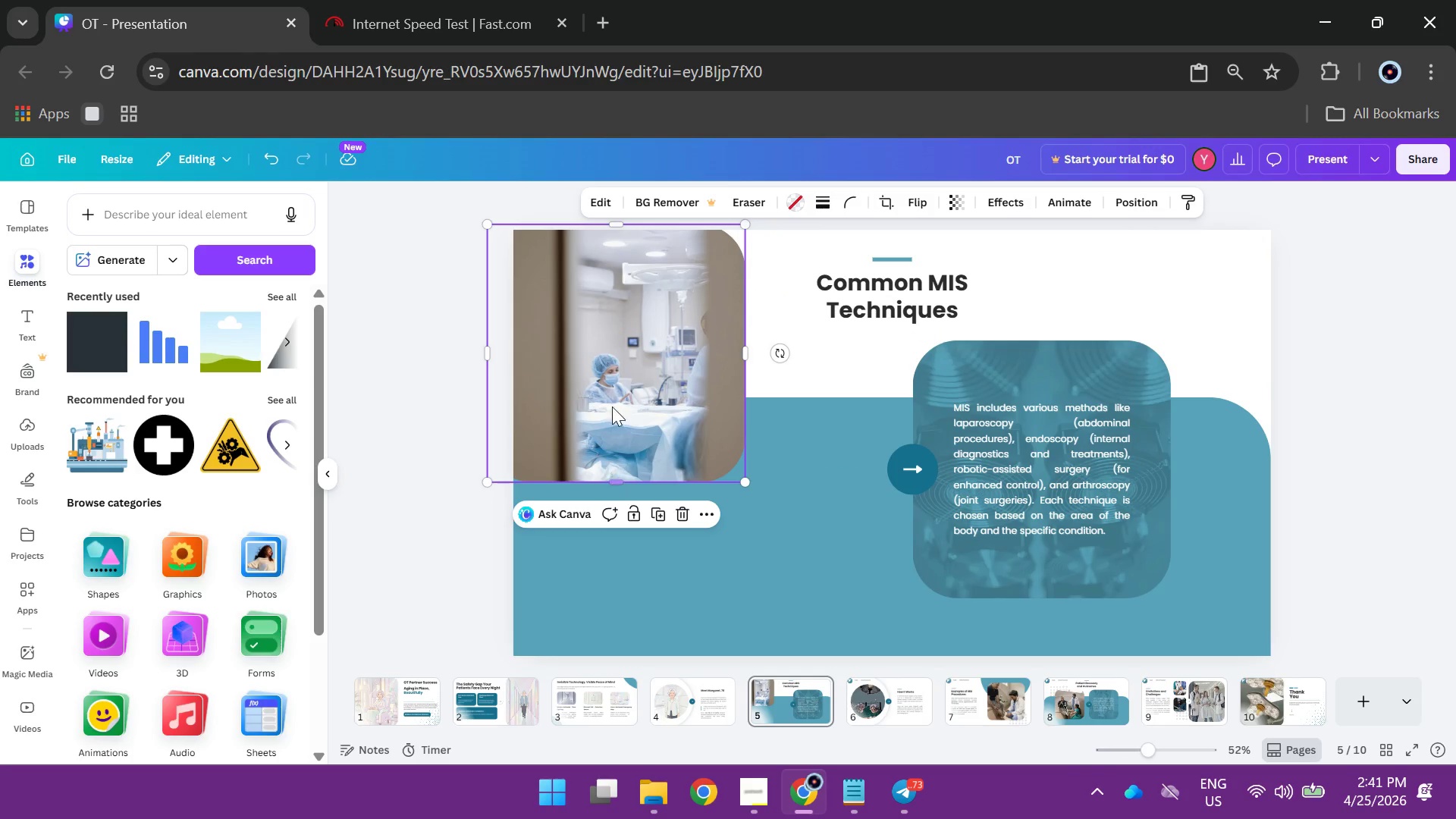 
left_click([610, 386])
 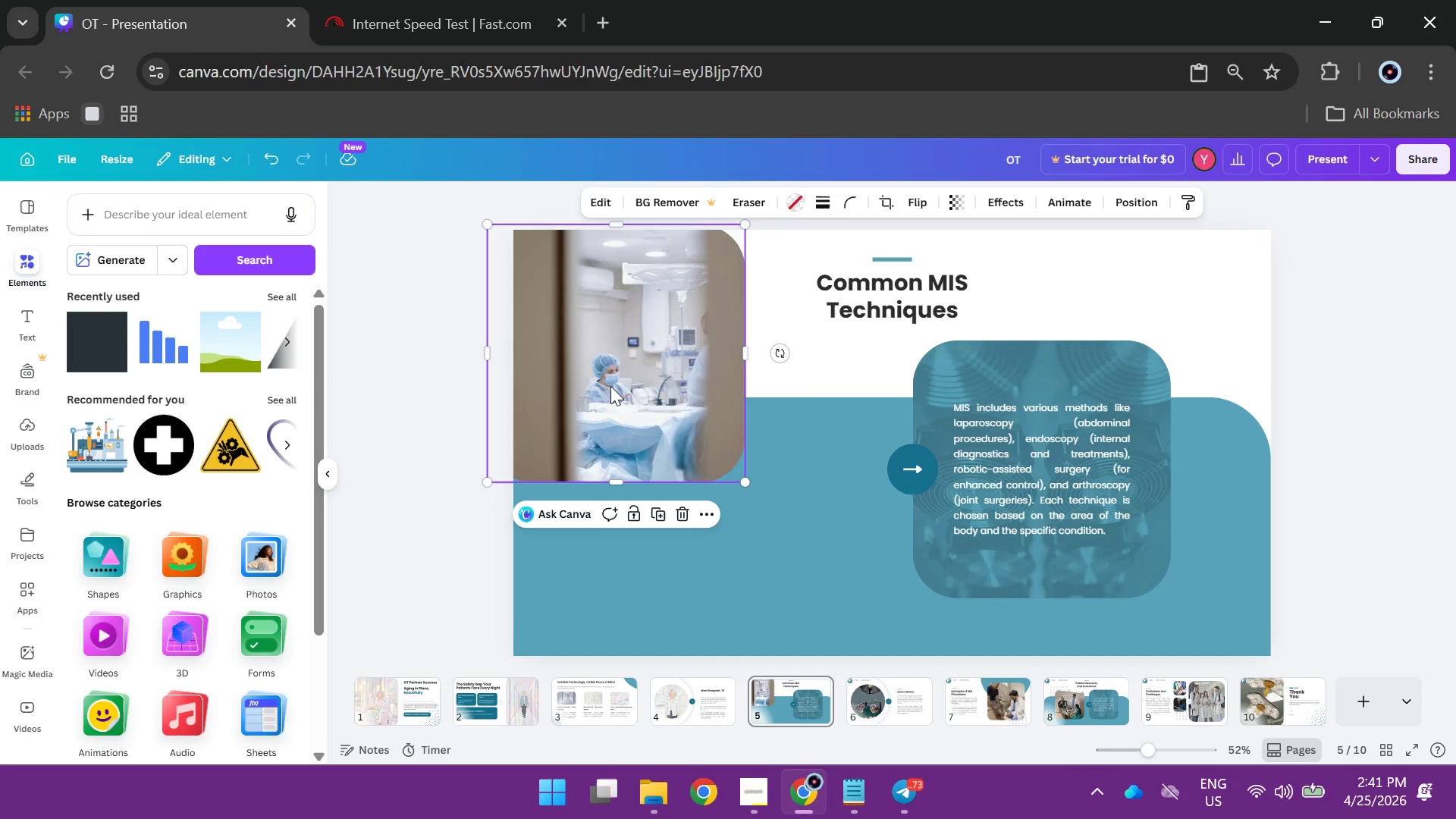 
key(Backspace)
 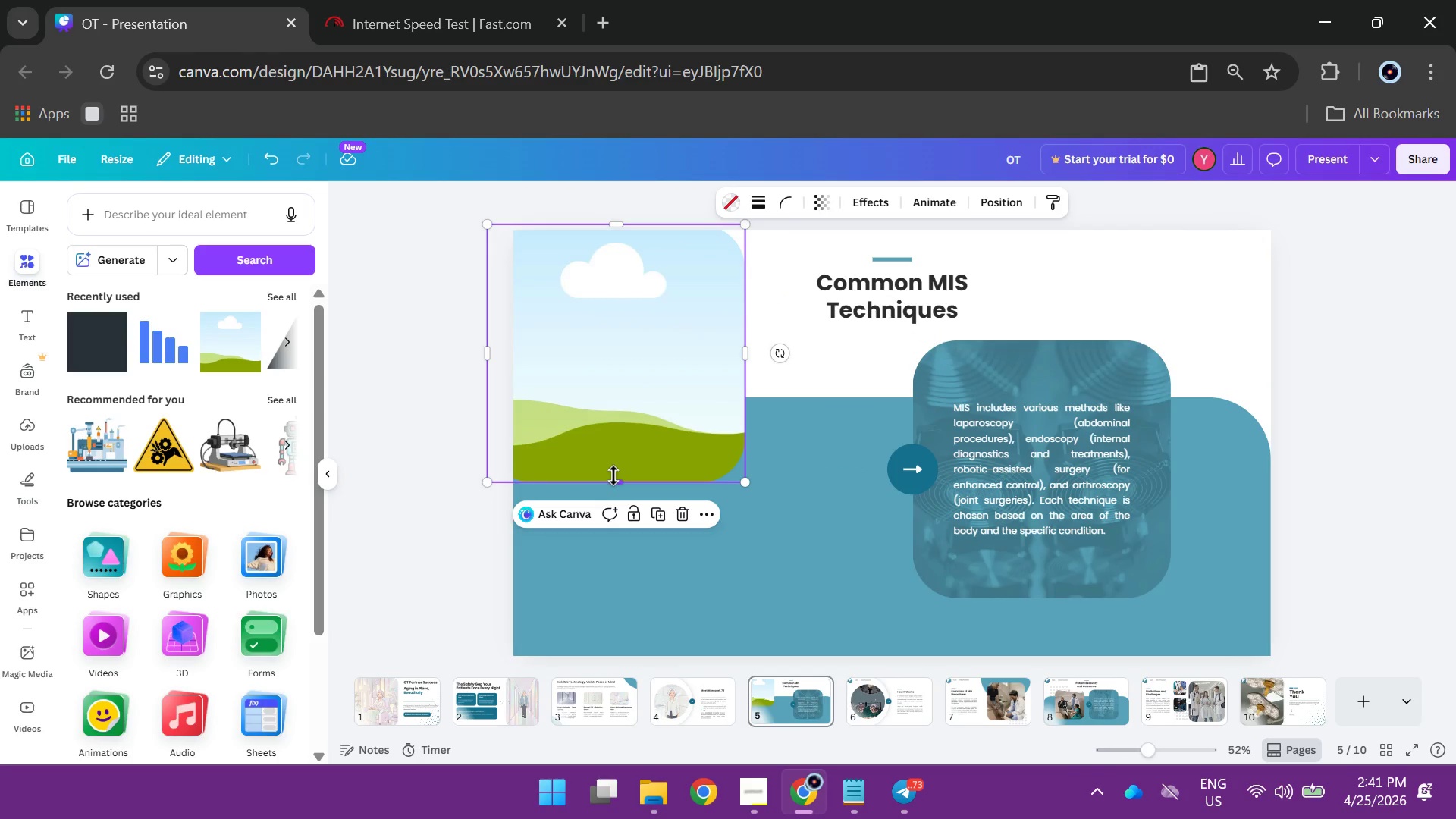 
left_click_drag(start_coordinate=[615, 485], to_coordinate=[621, 662])
 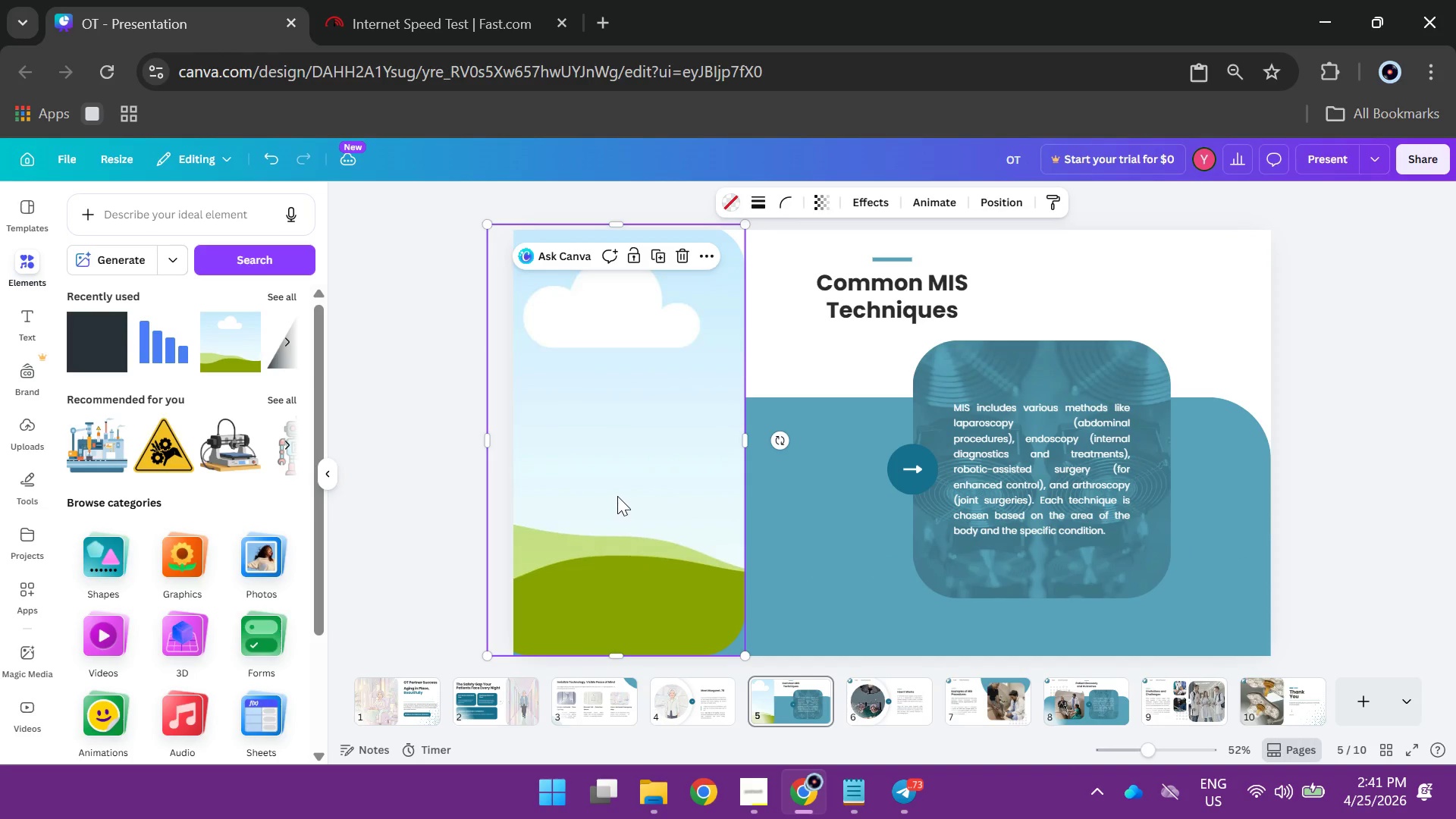 
left_click([617, 496])
 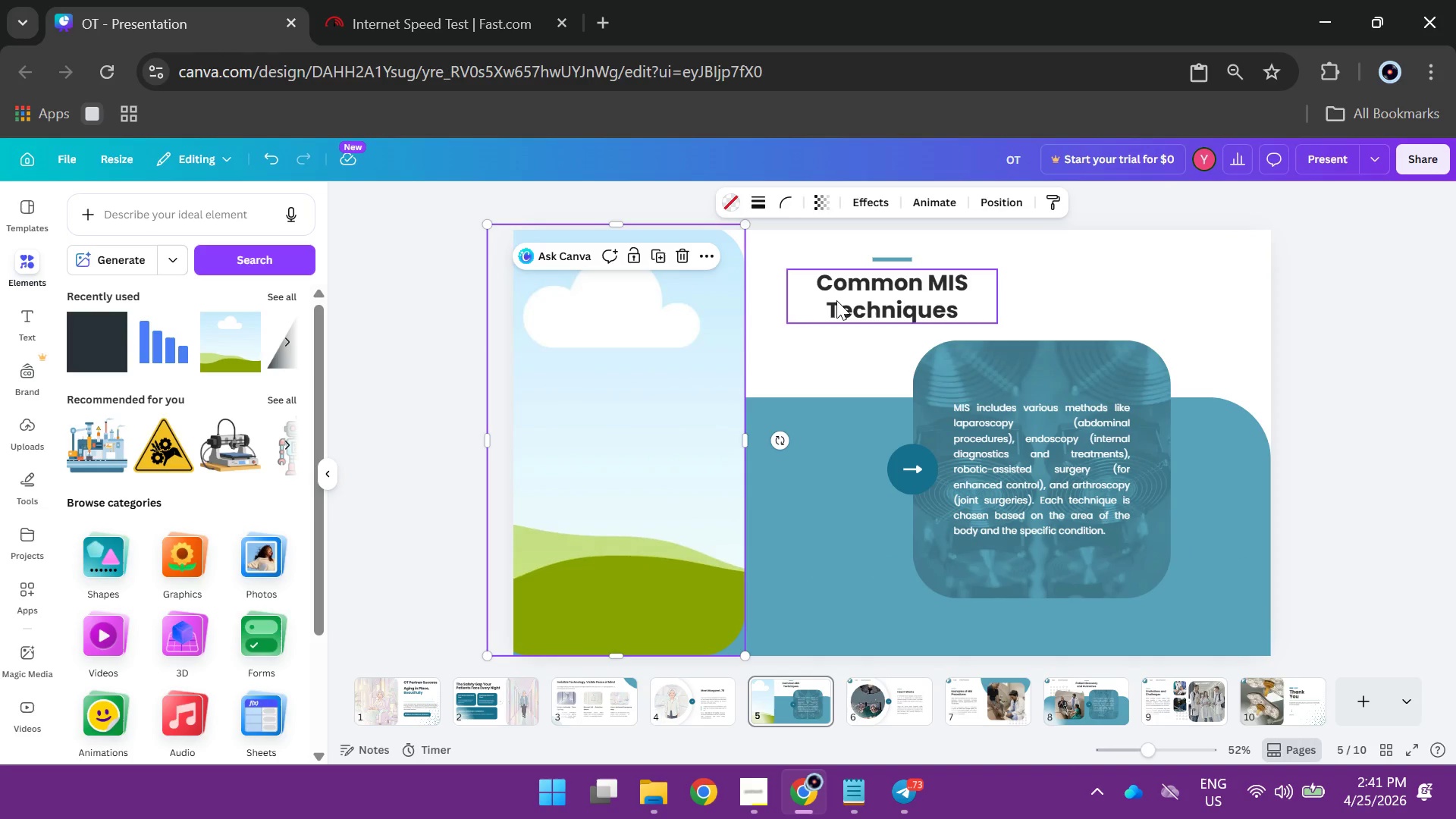 
double_click([836, 300])
 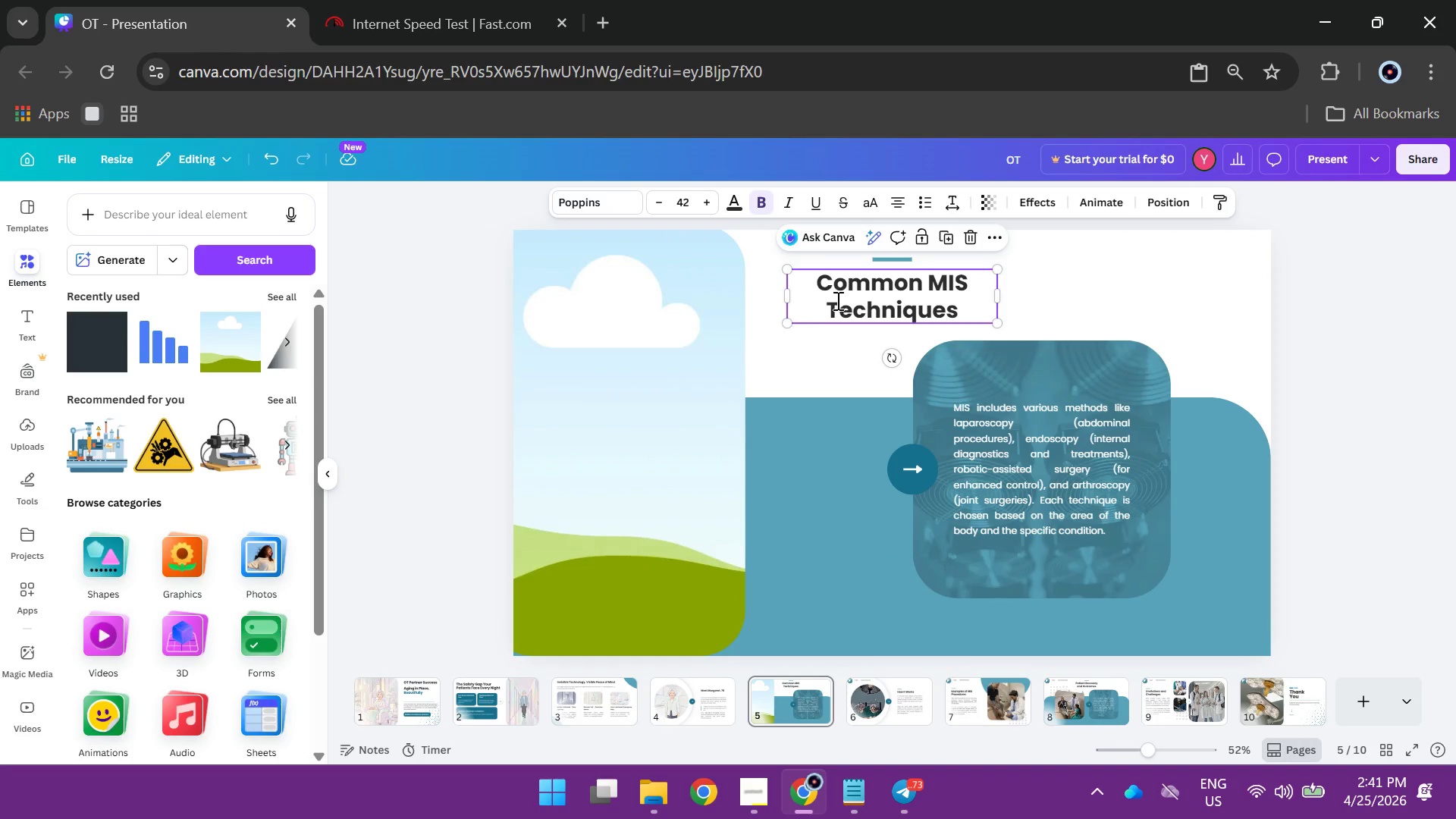 
triple_click([836, 300])
 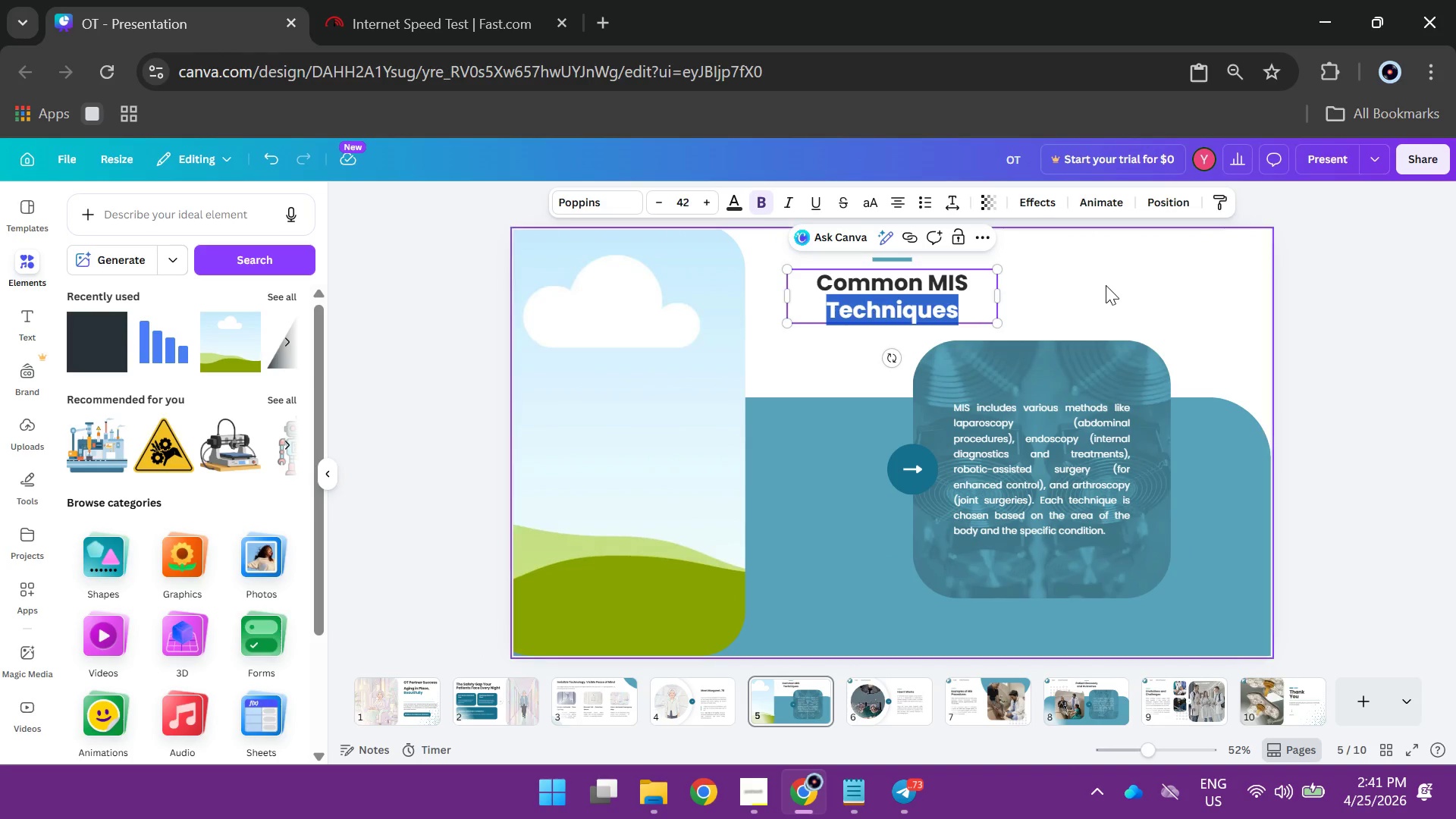 
left_click([1106, 285])
 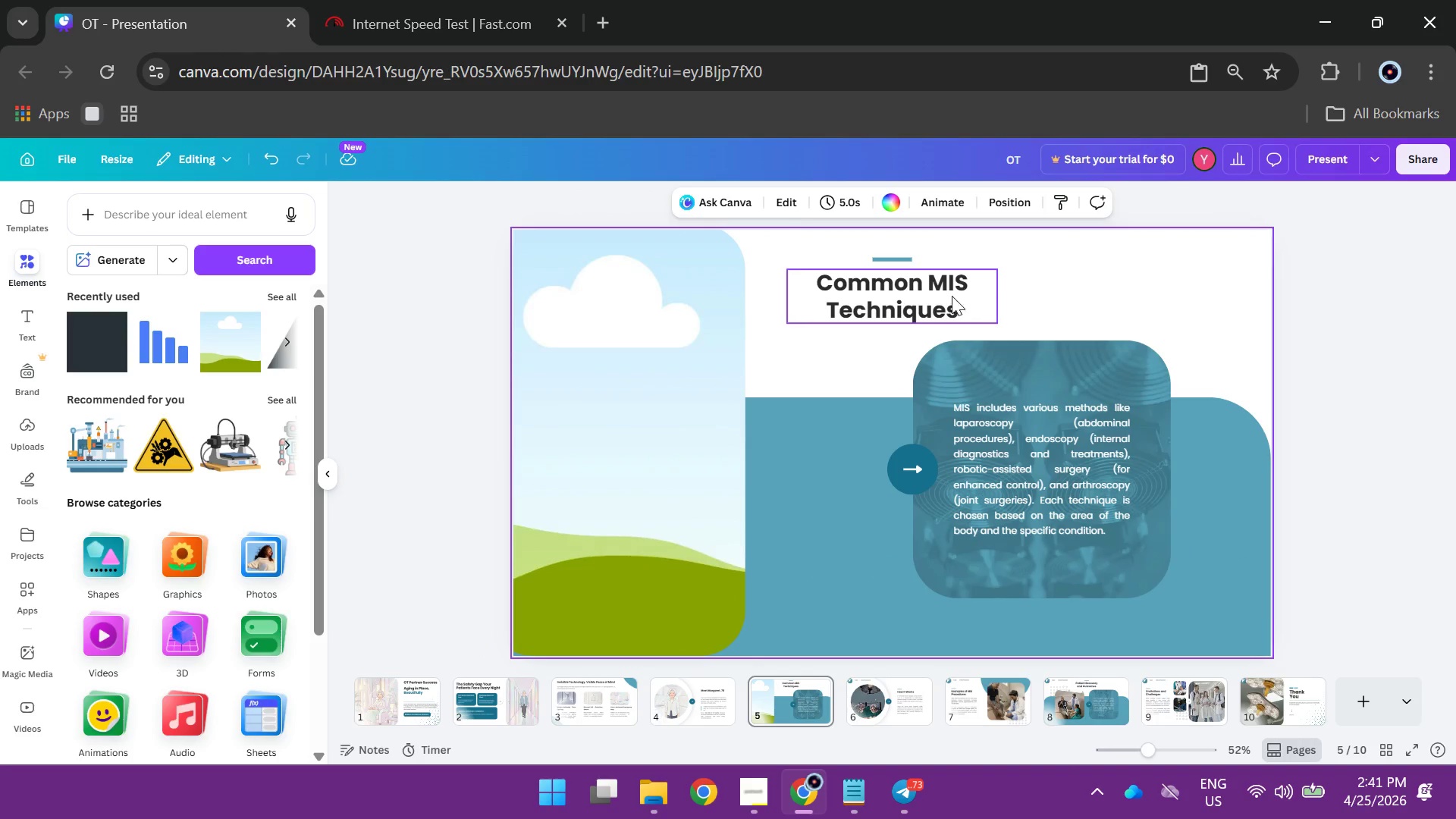 
left_click([940, 295])
 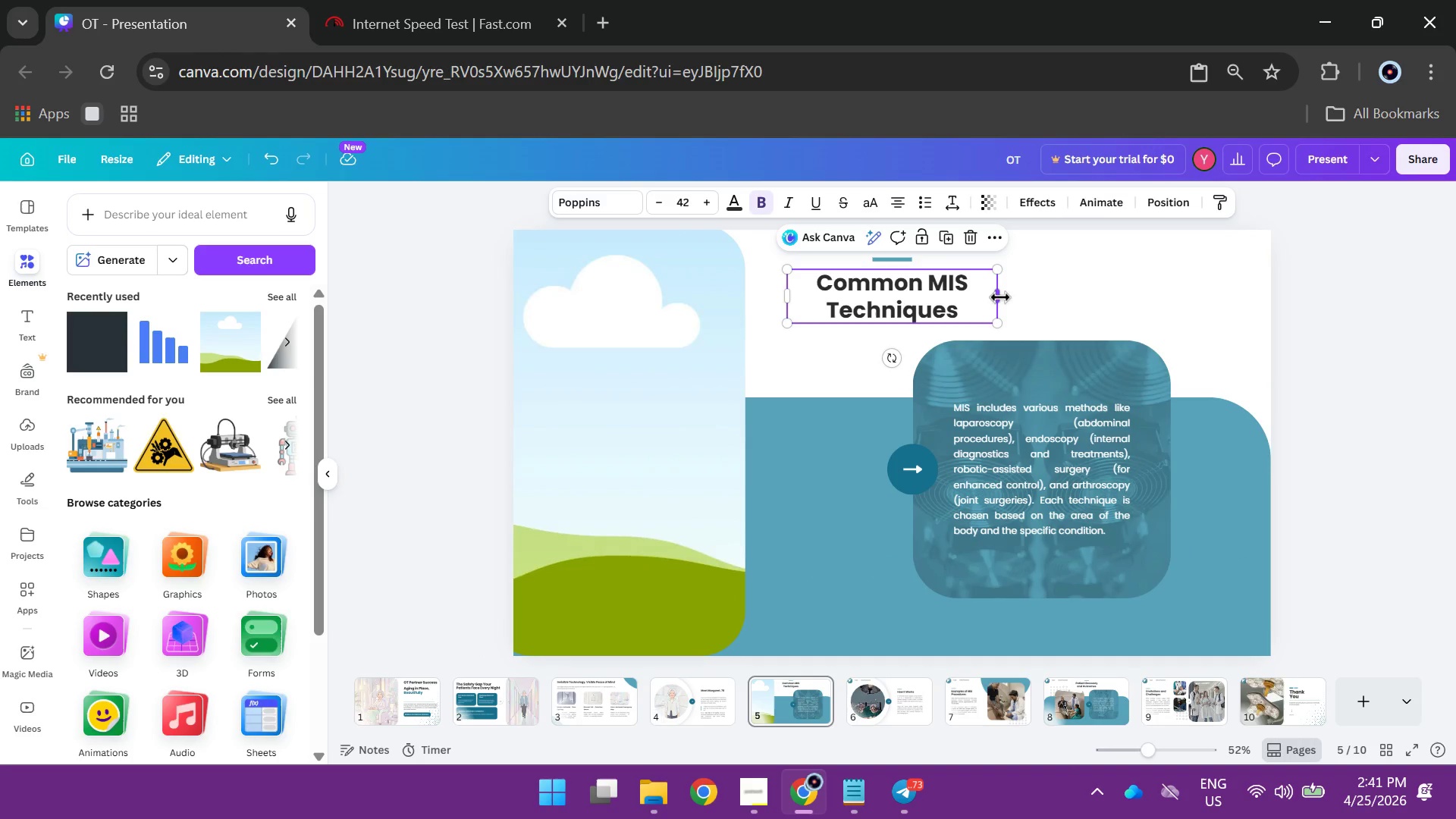 
left_click_drag(start_coordinate=[1000, 297], to_coordinate=[1215, 292])
 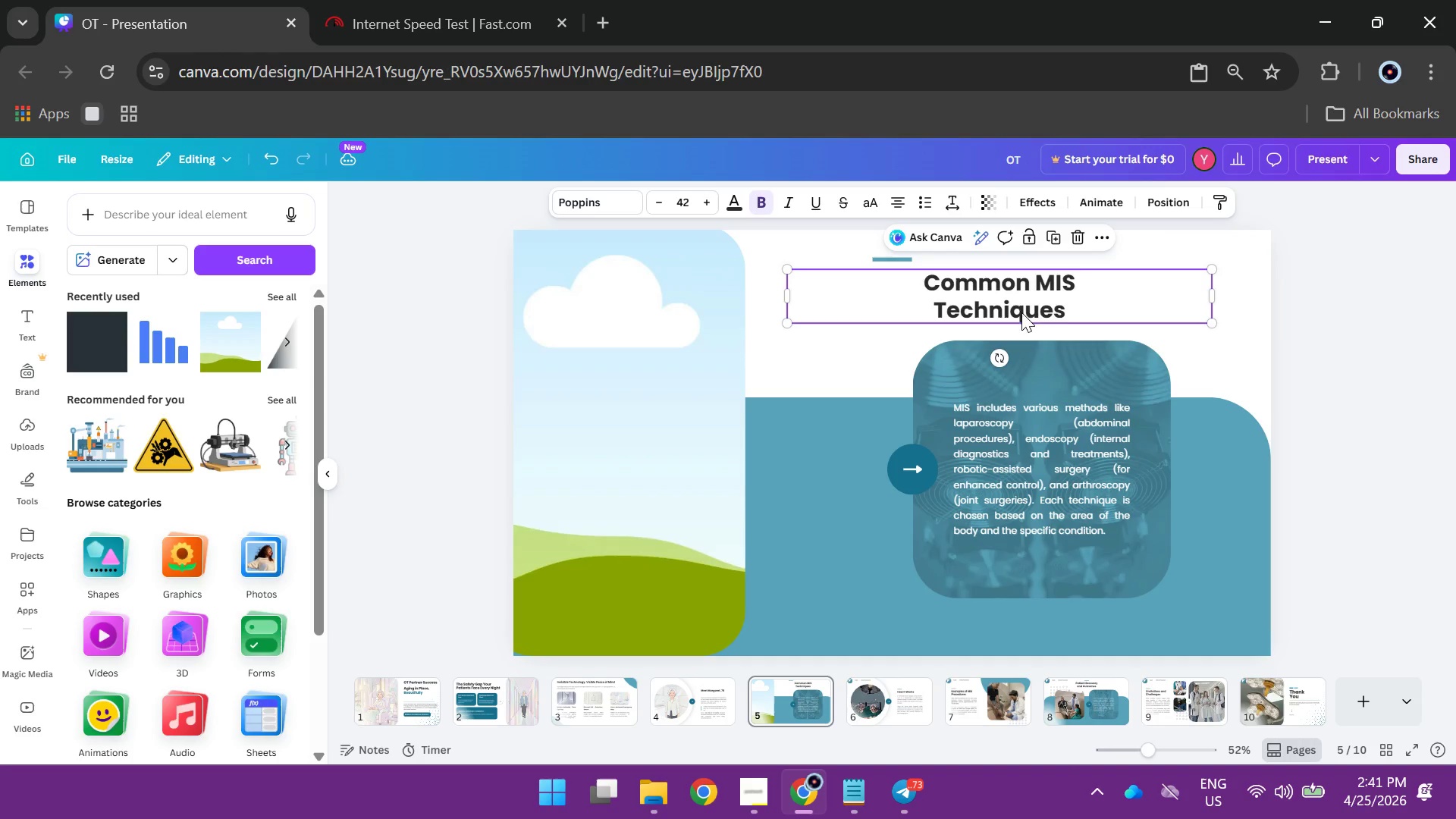 
double_click([1021, 312])
 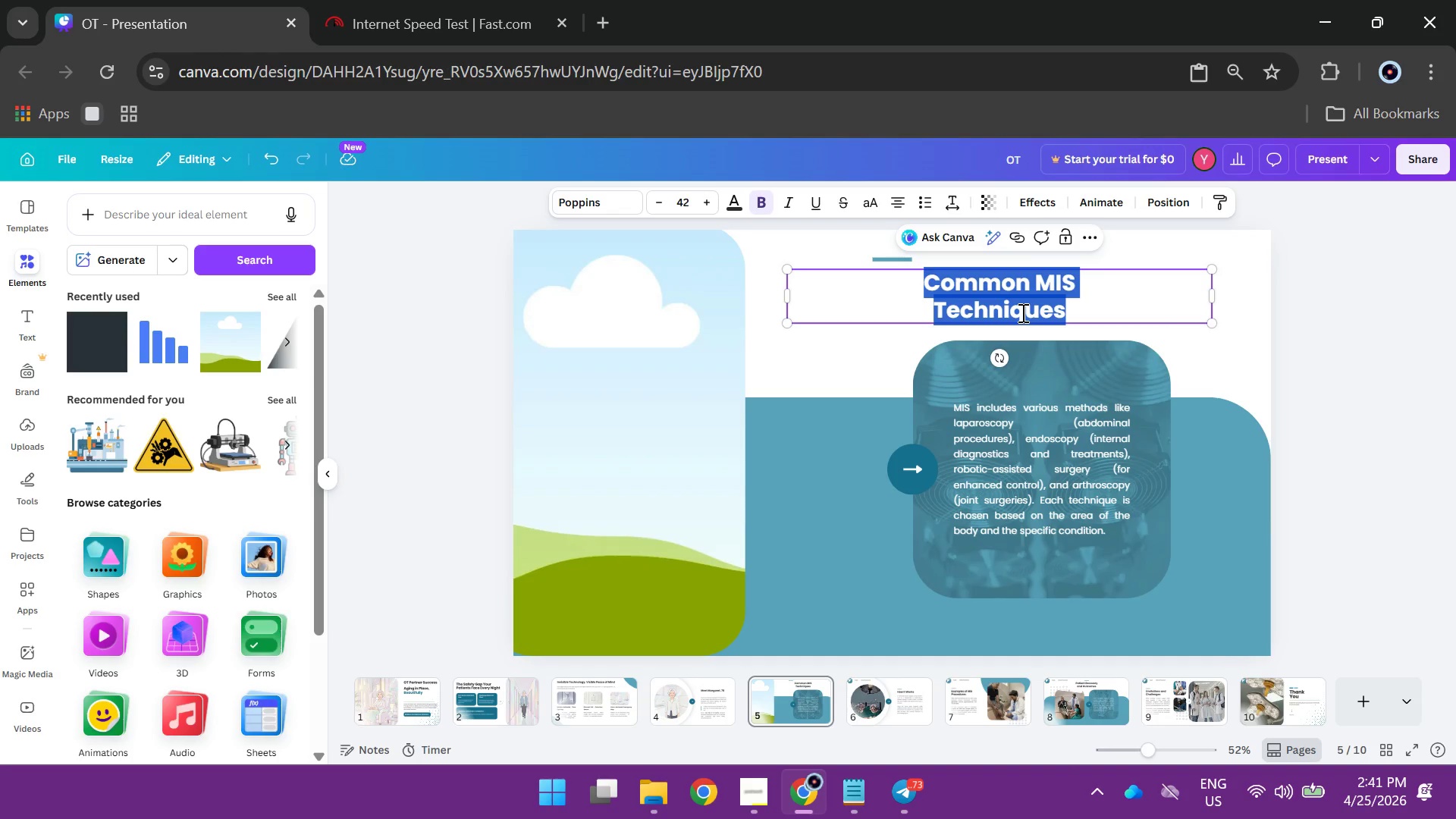 
type(What o)
key(Backspace)
type(OT)
 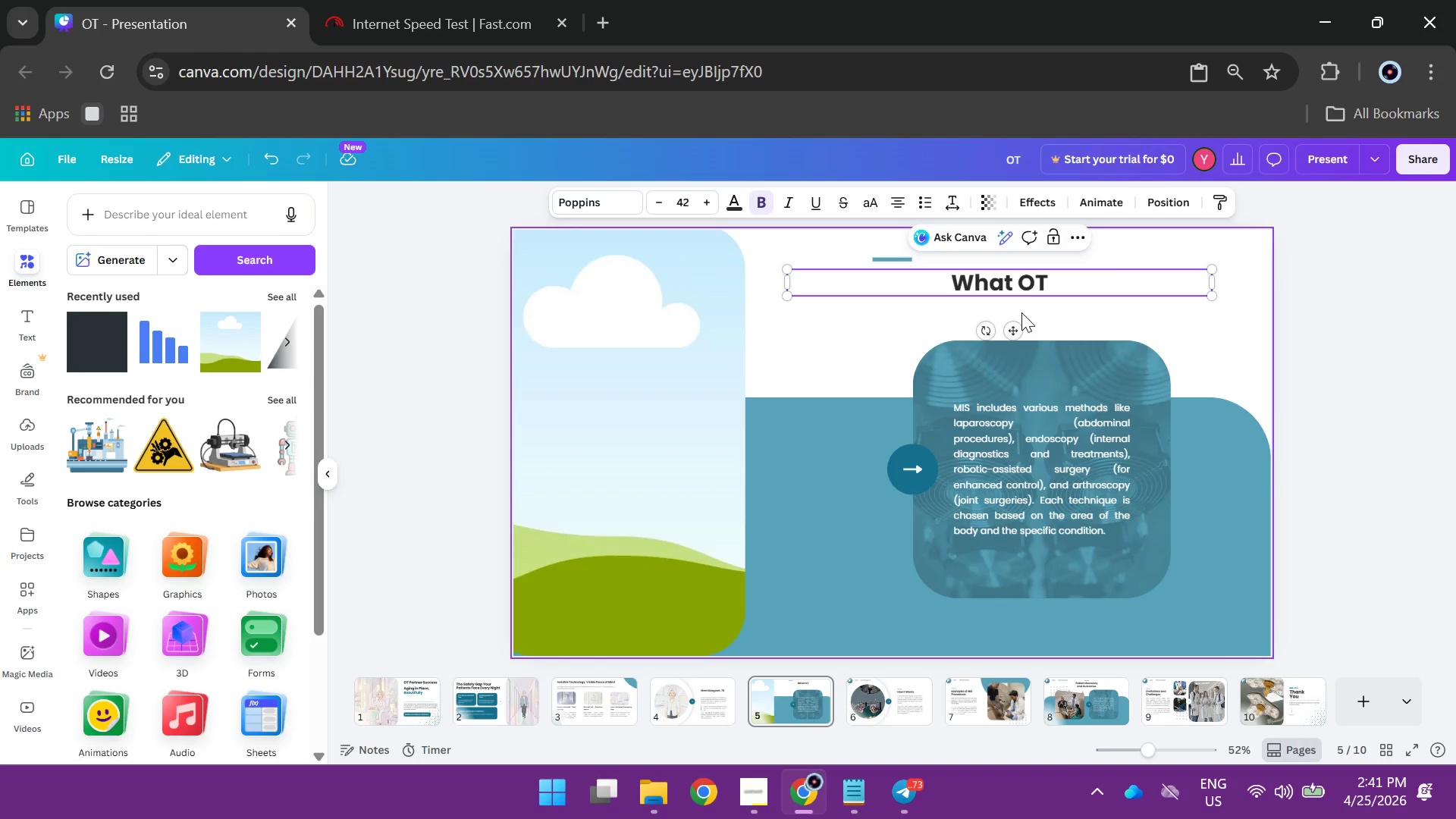 
left_click([714, 704])